 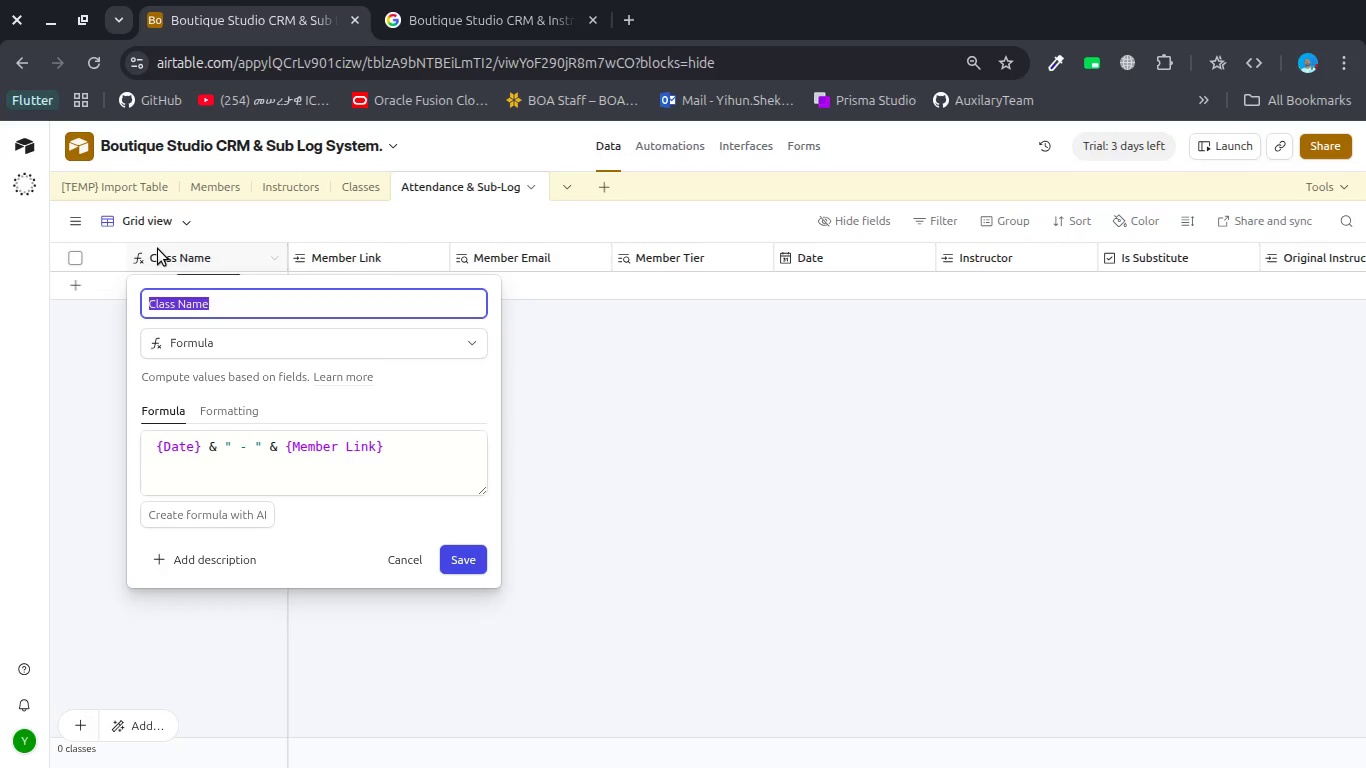 
left_click([358, 264])
 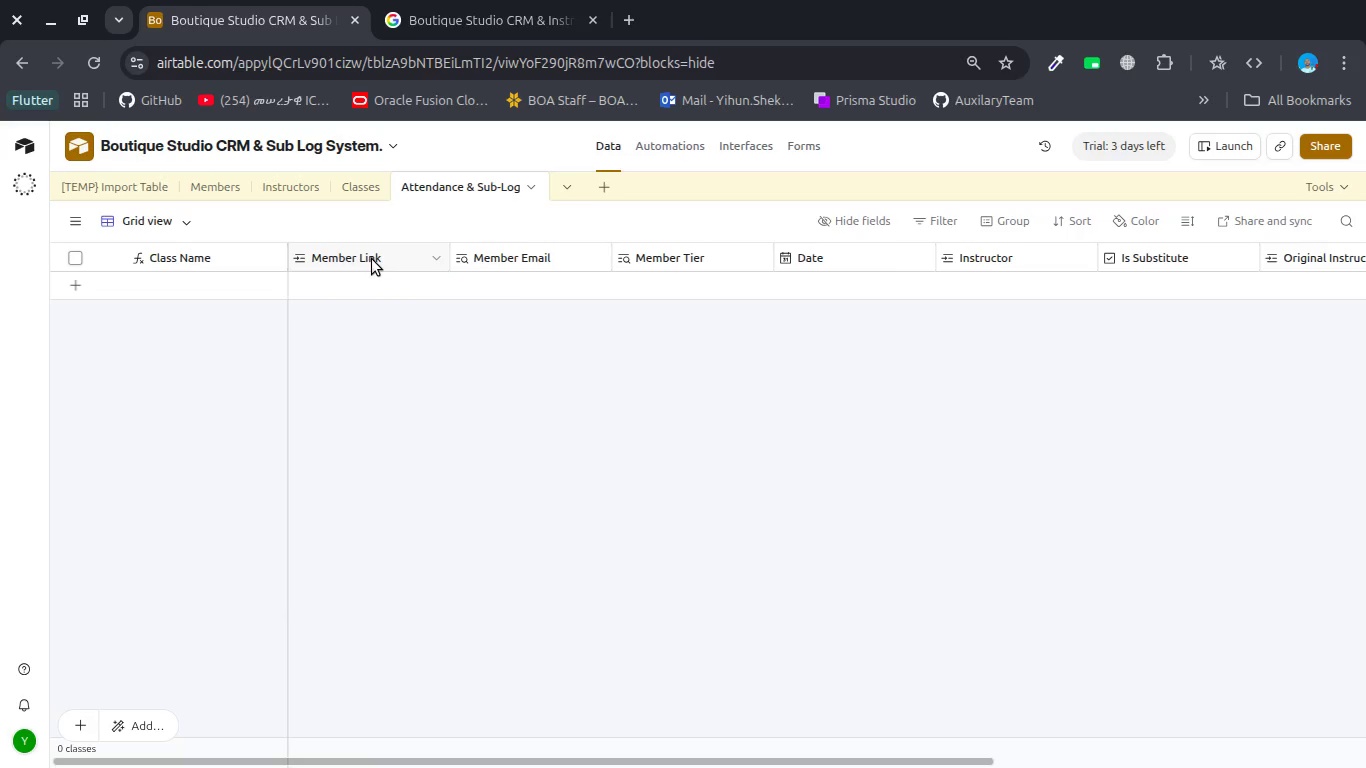 
double_click([372, 259])
 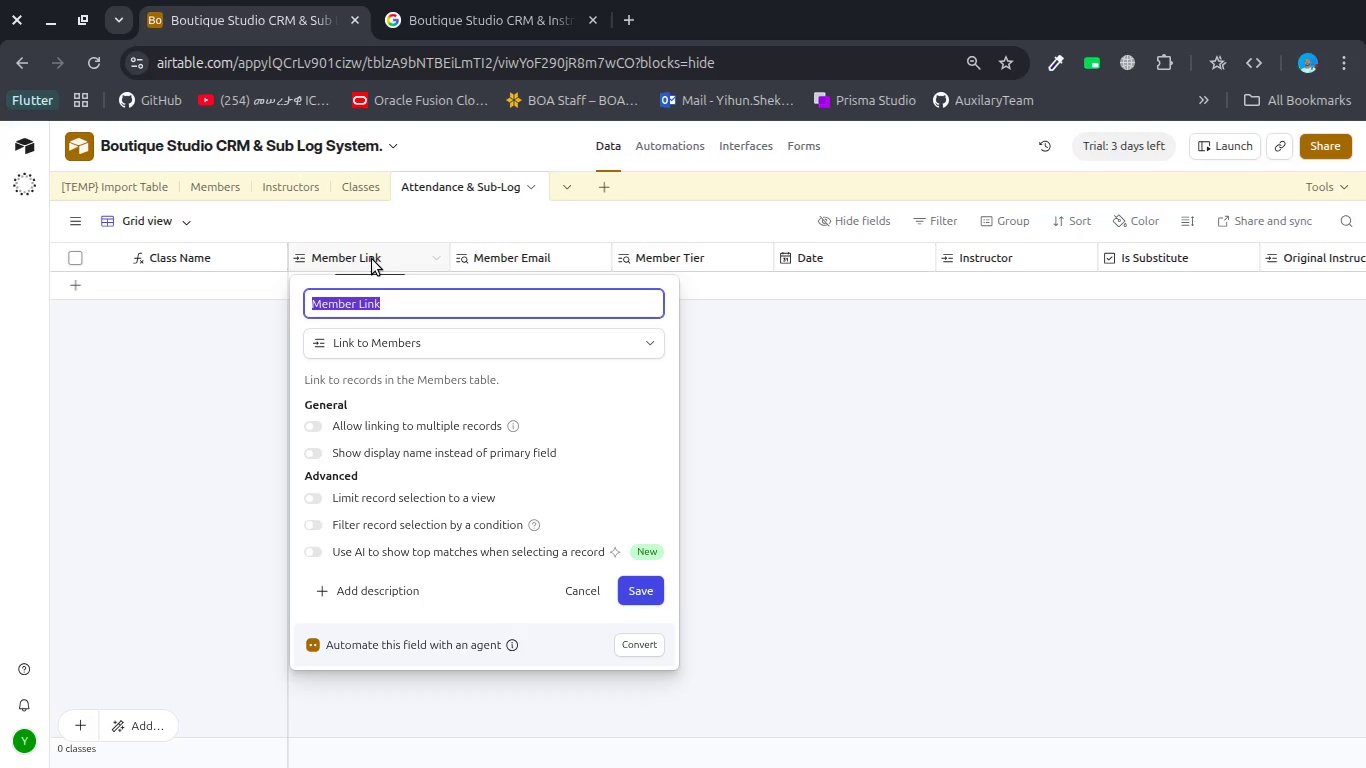 
wait(53.05)
 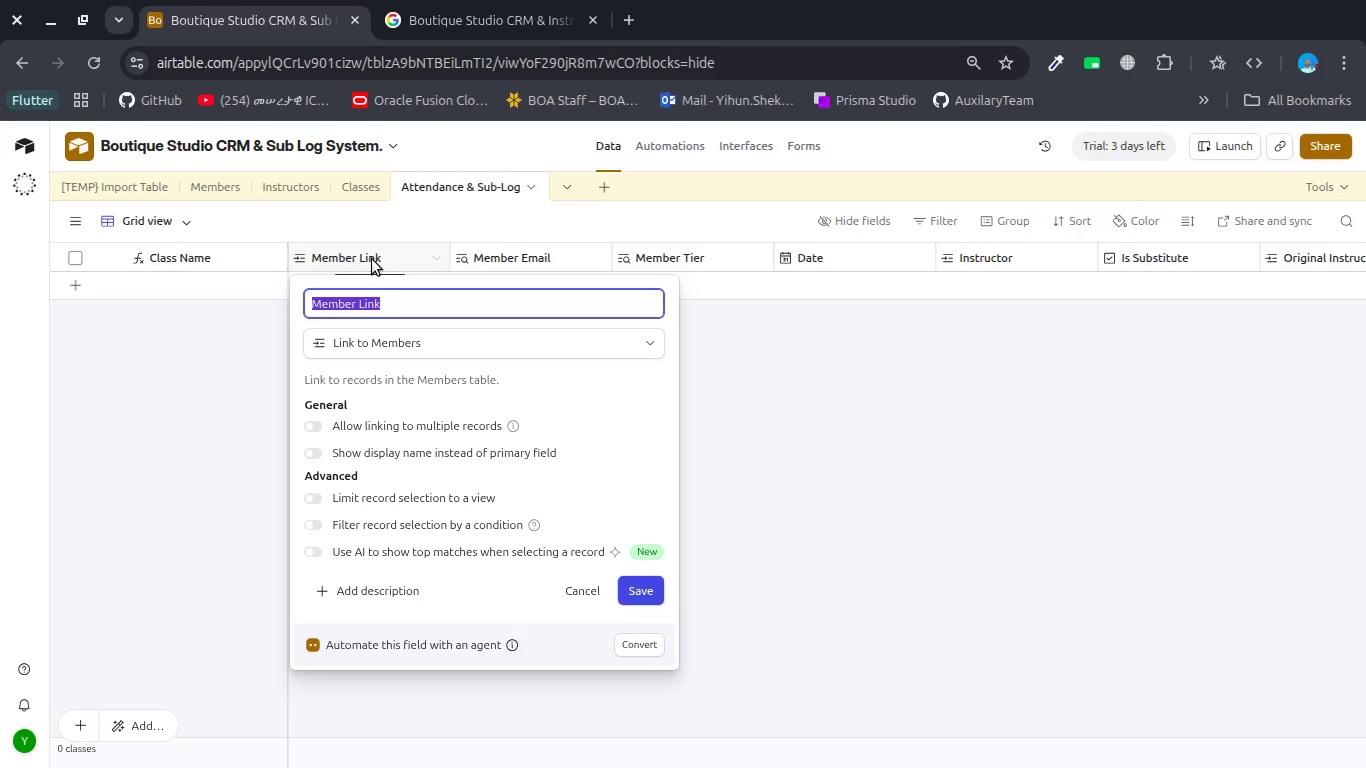 
double_click([677, 265])
 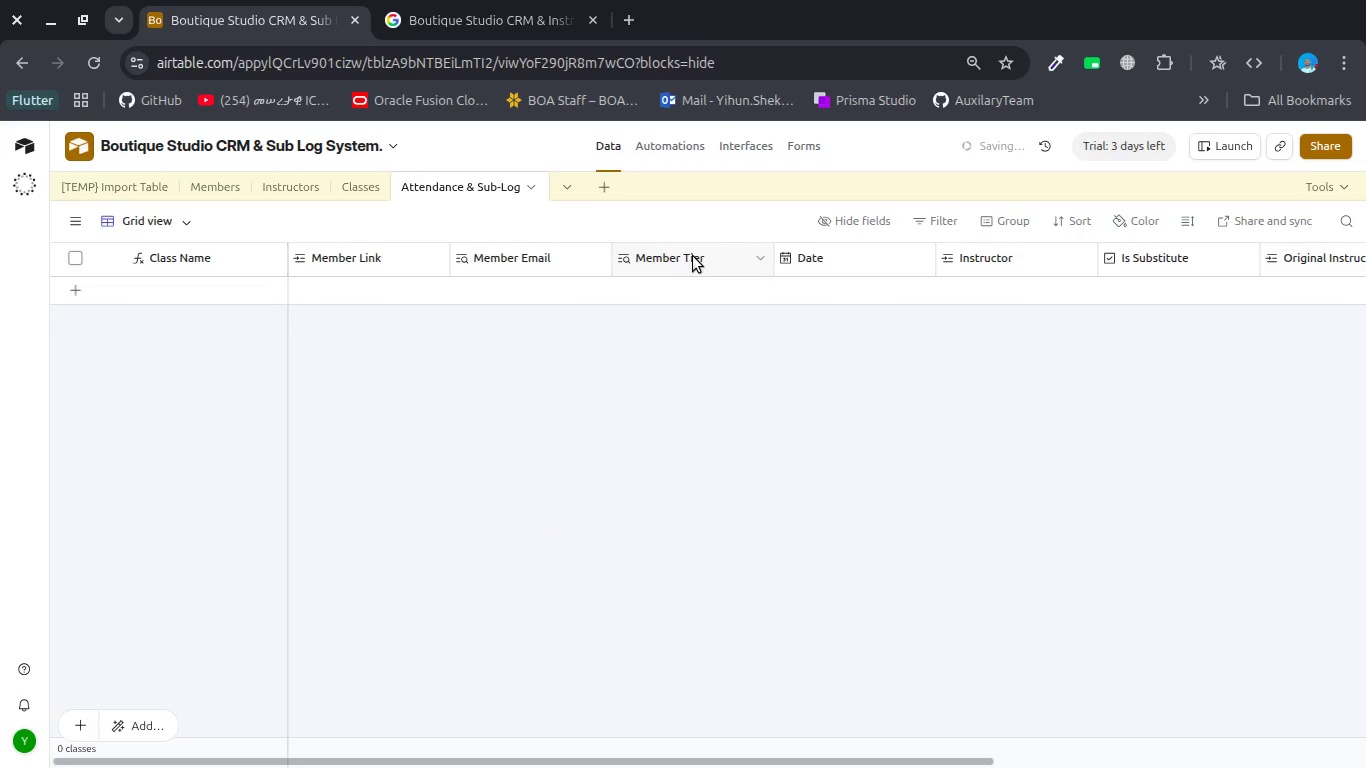 
double_click([694, 256])
 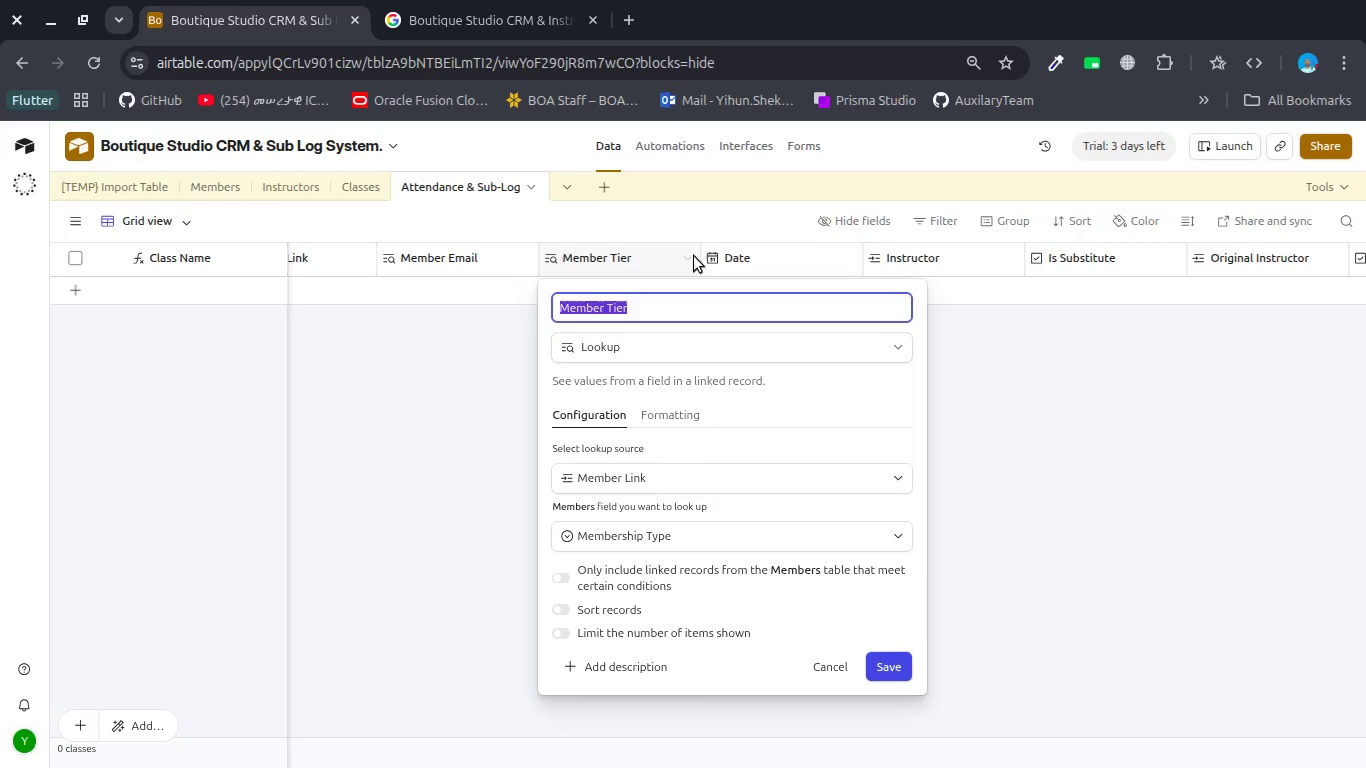 
wait(59.6)
 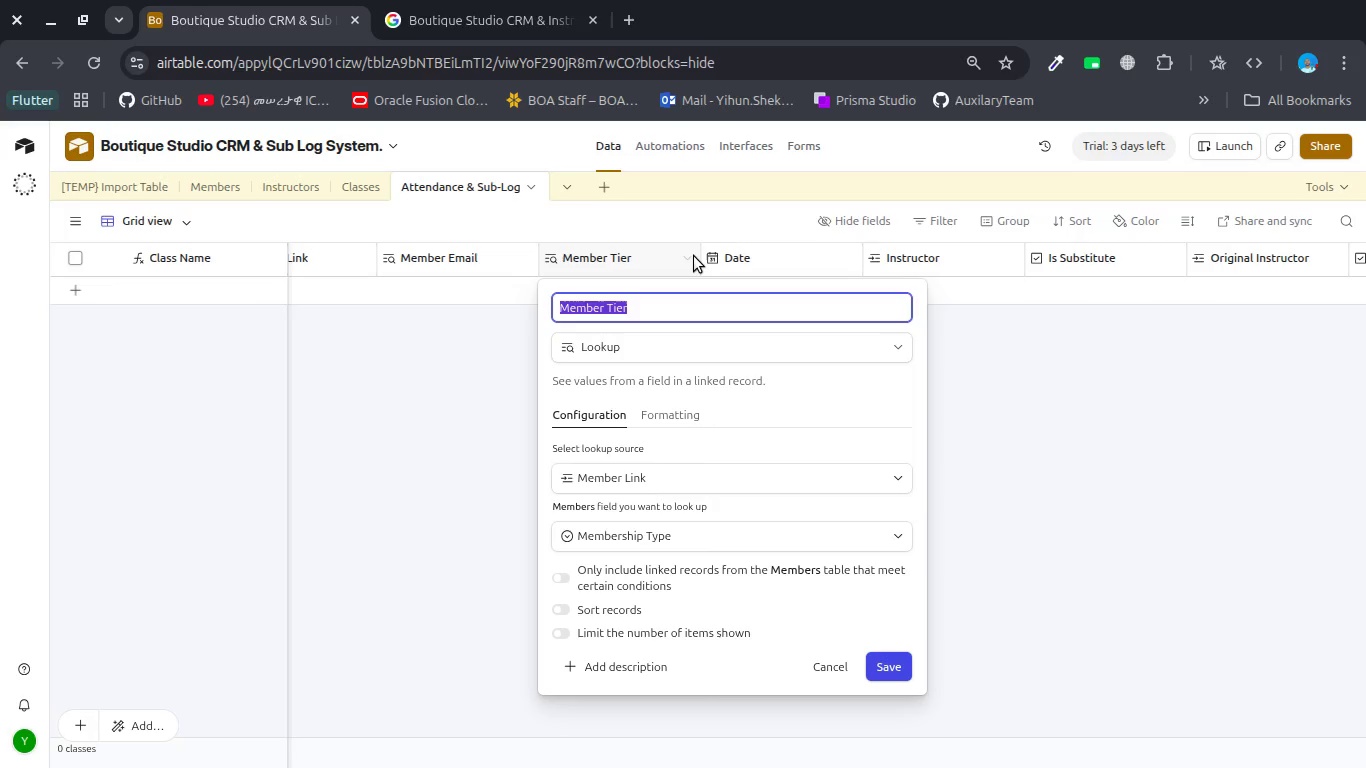 
scroll: coordinate [694, 256], scroll_direction: down, amount: 2.0
 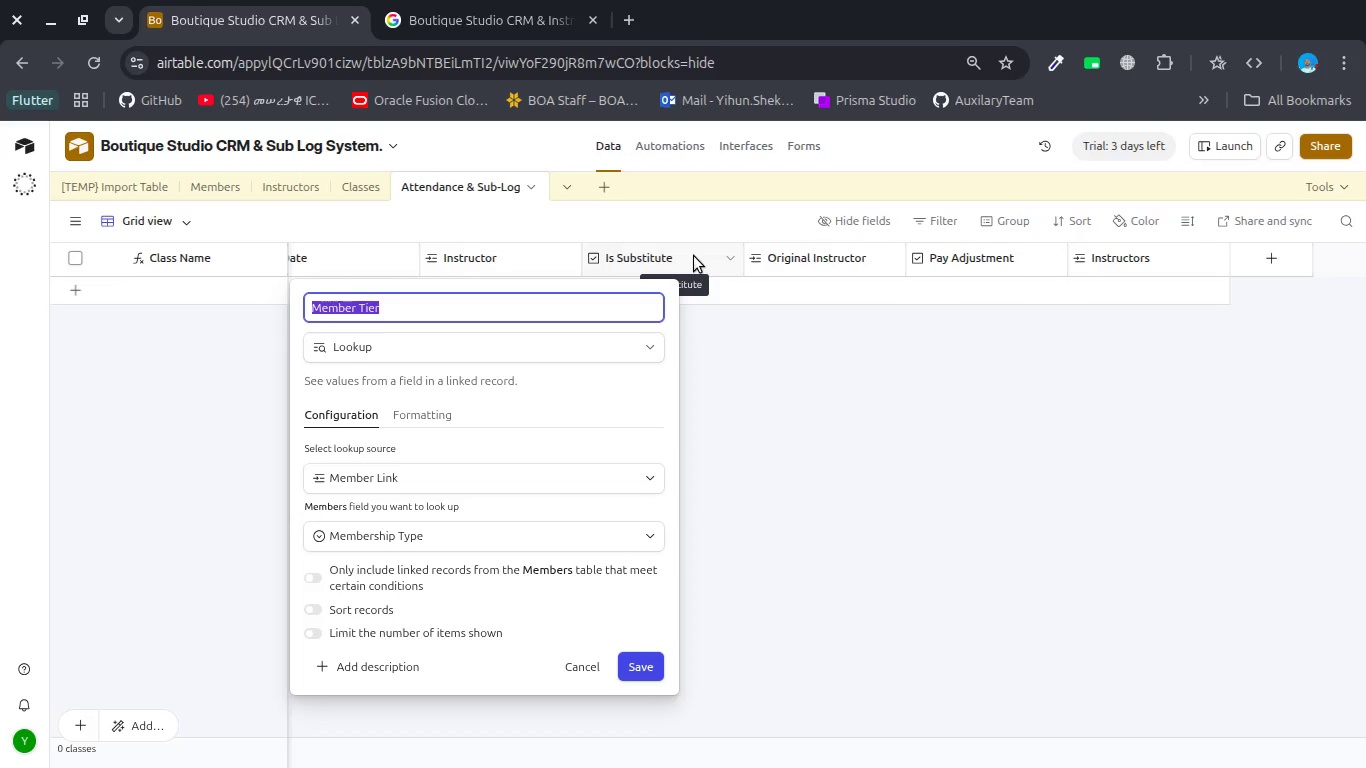 
wait(75.22)
 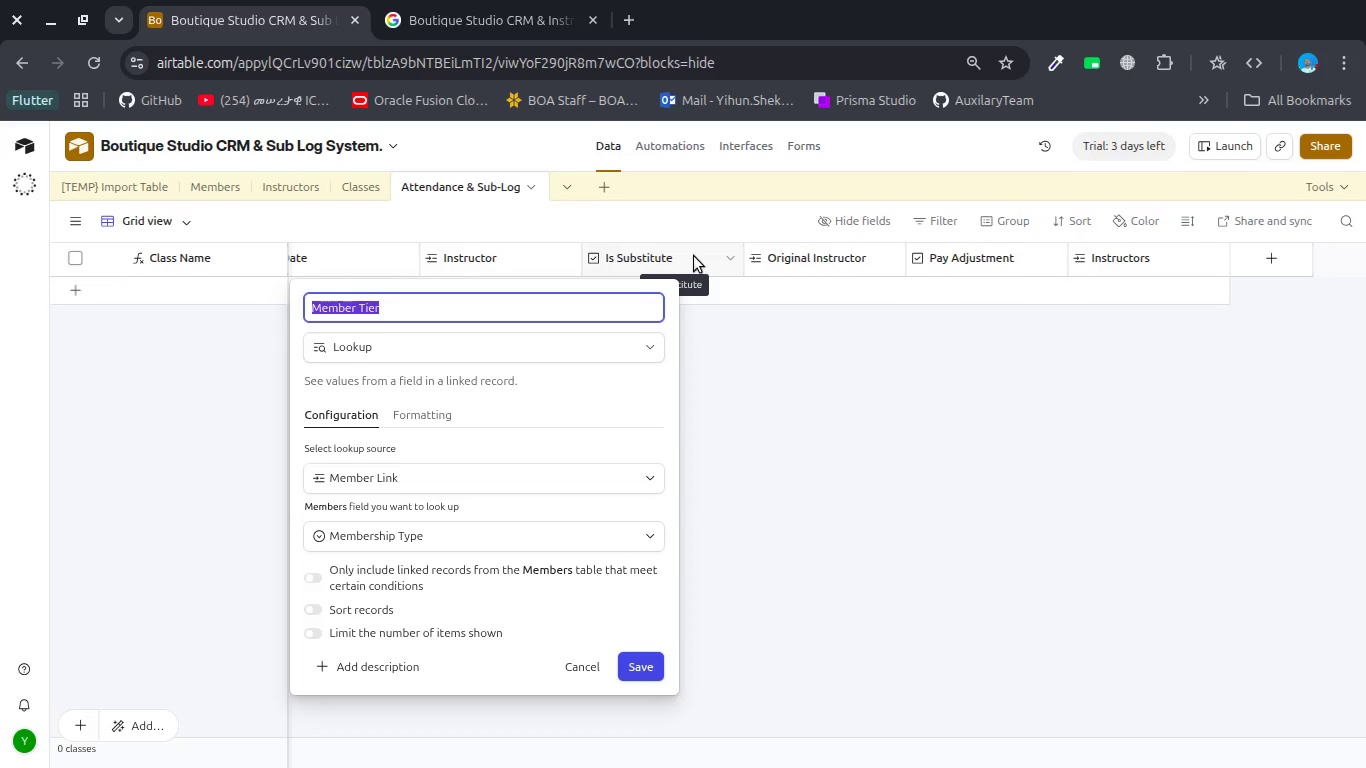 
left_click([127, 192])
 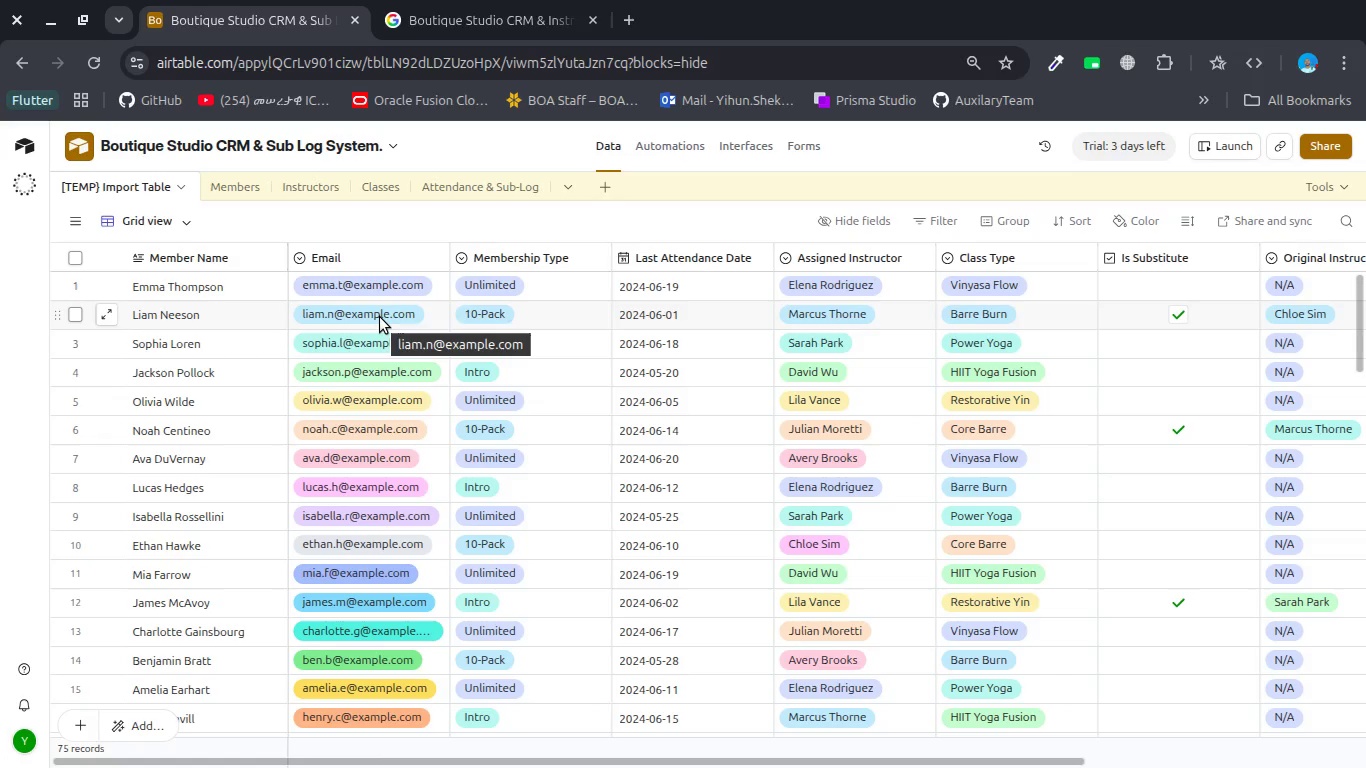 
scroll: coordinate [380, 317], scroll_direction: up, amount: 13.0
 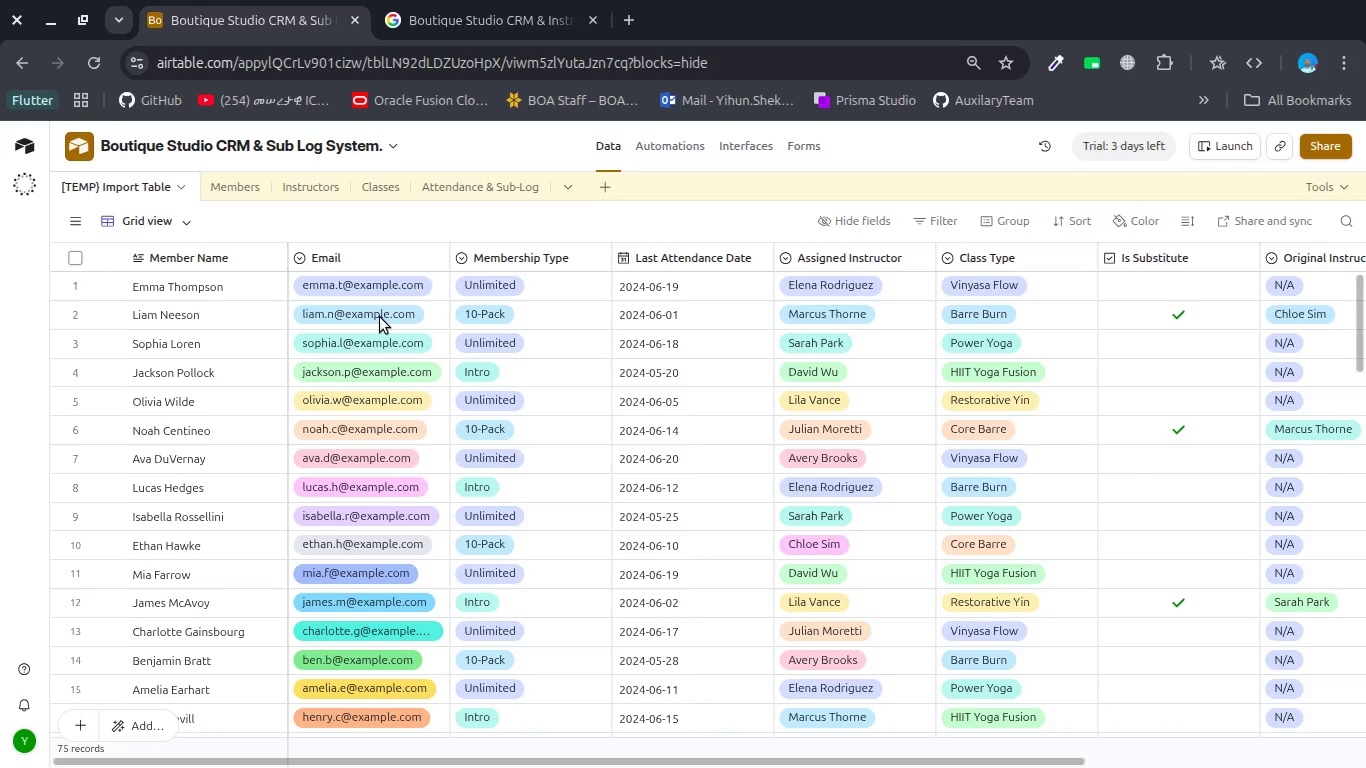 
wait(34.75)
 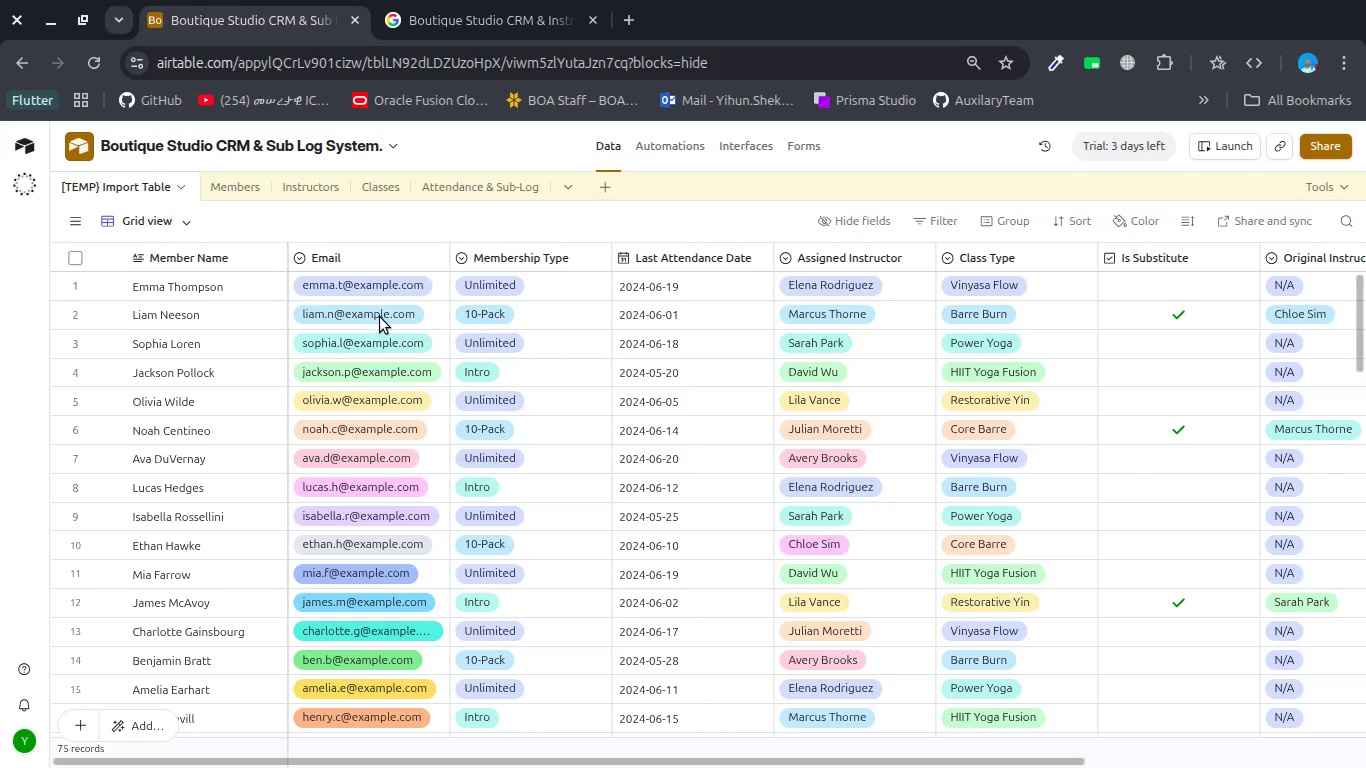 
scroll: coordinate [380, 317], scroll_direction: down, amount: 1.0
 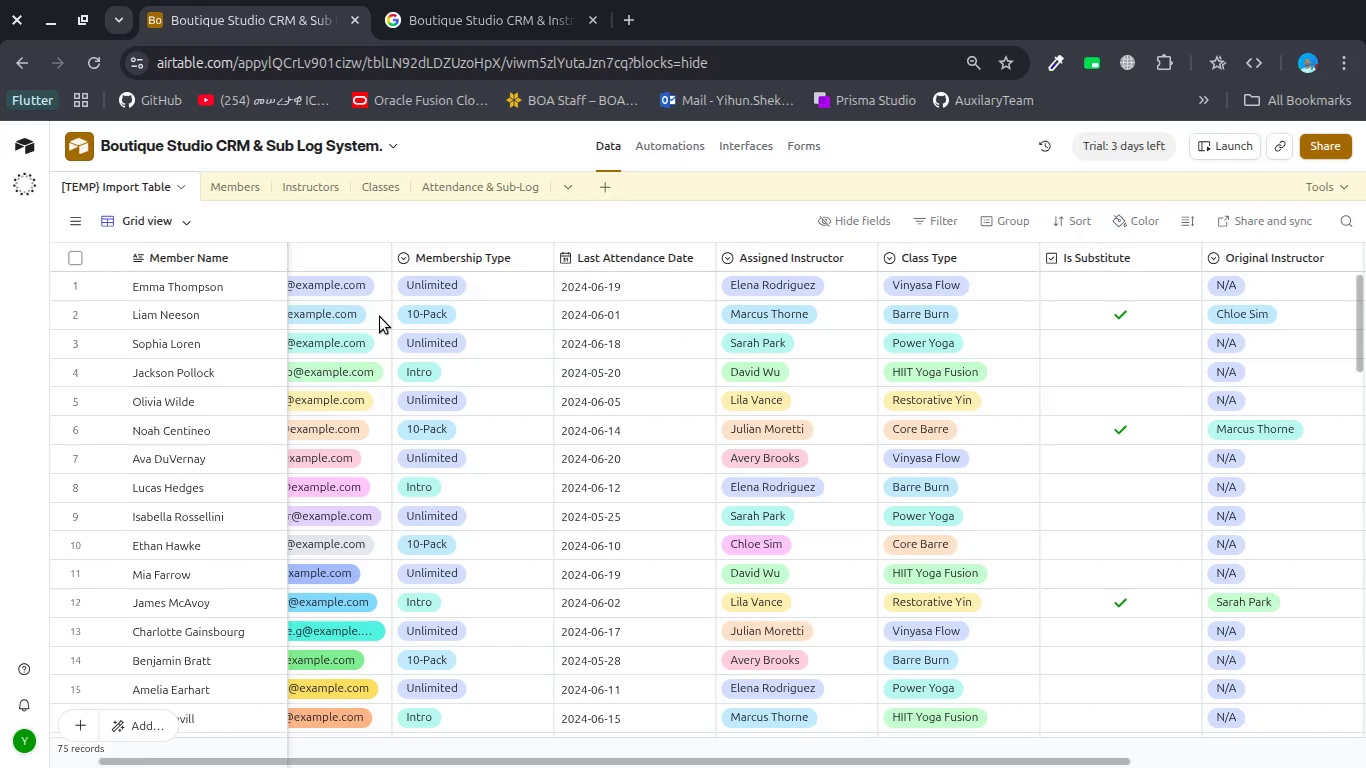 
mouse_move([643, 262])
 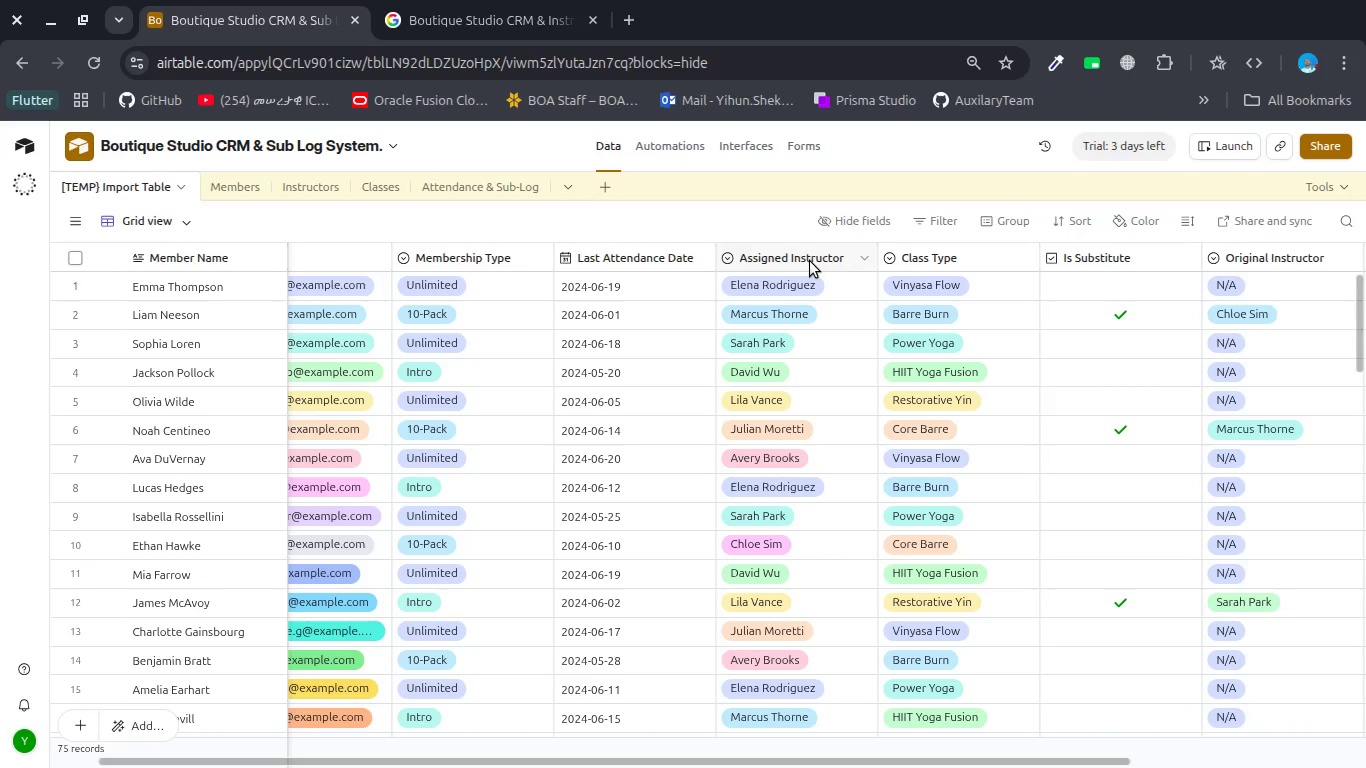 
double_click([810, 261])
 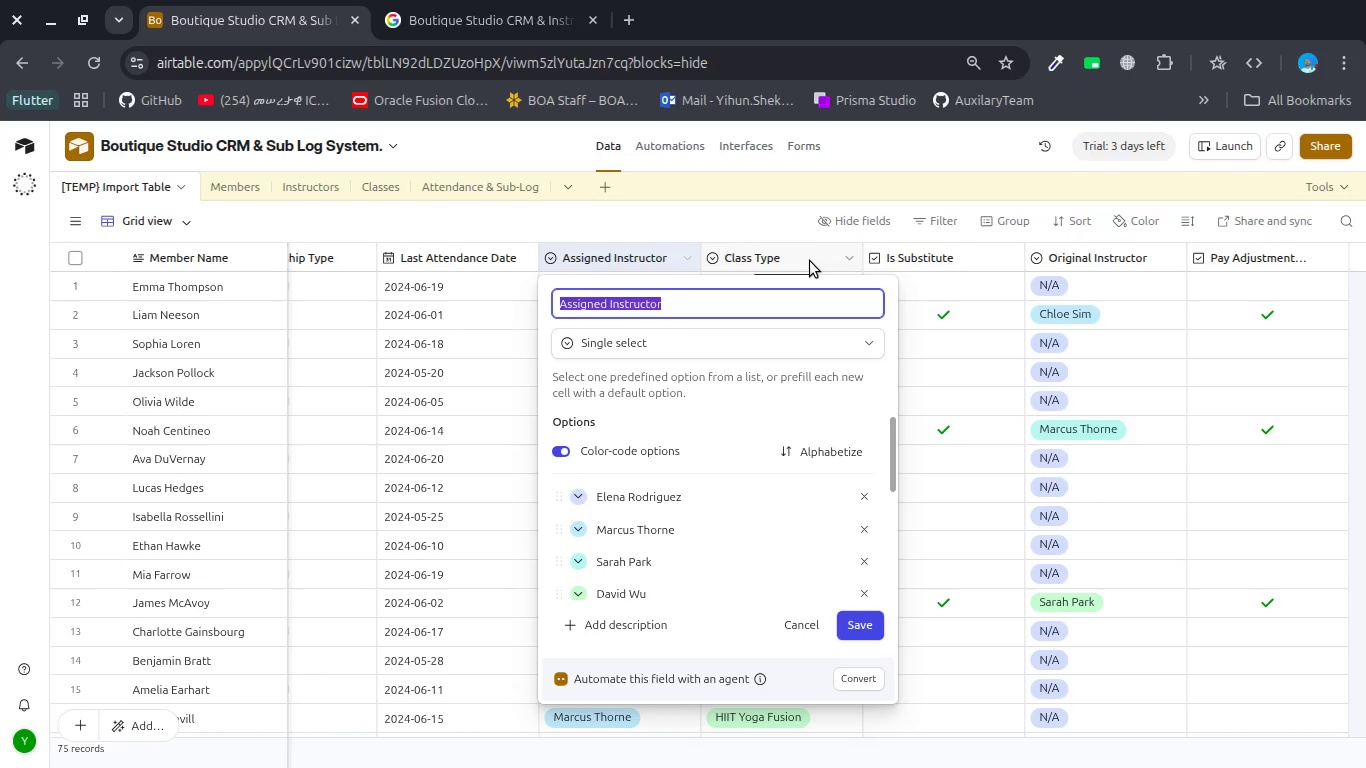 
wait(12.95)
 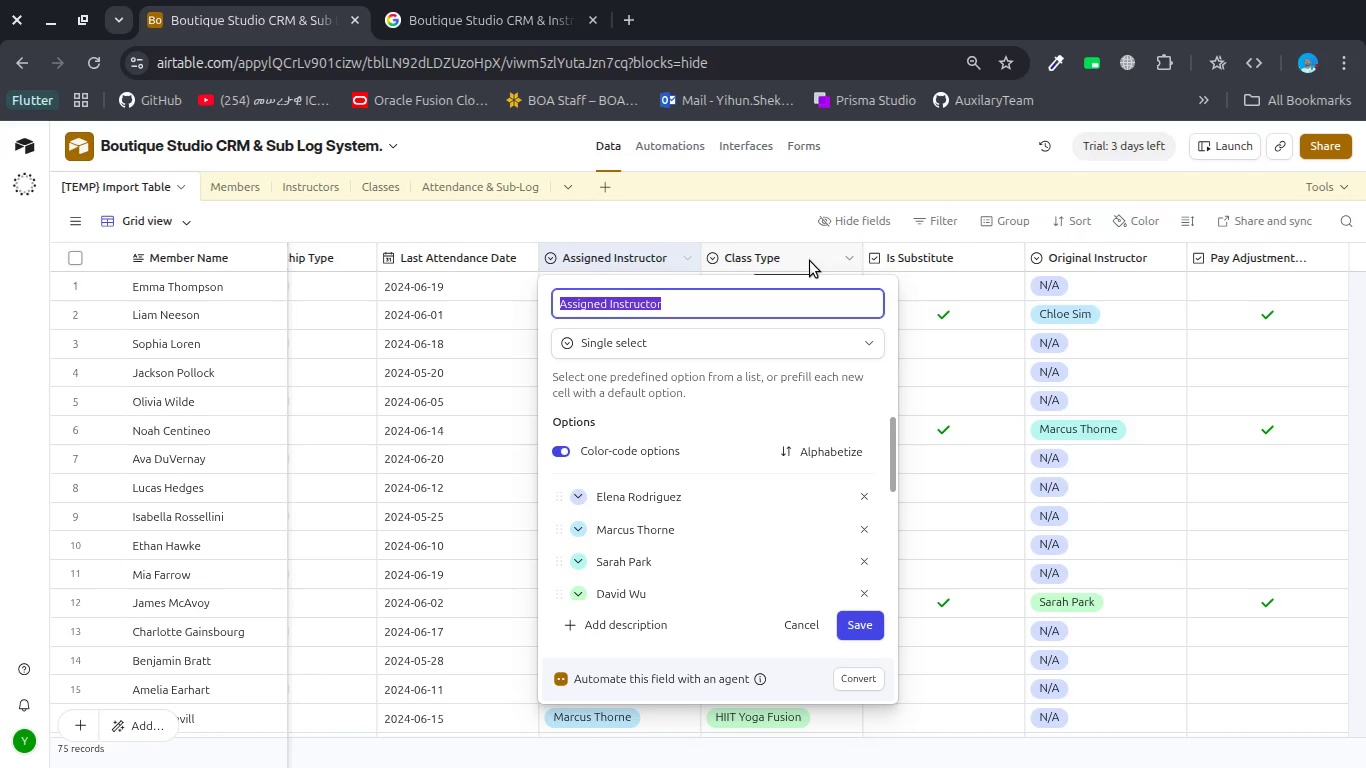 
double_click([810, 261])
 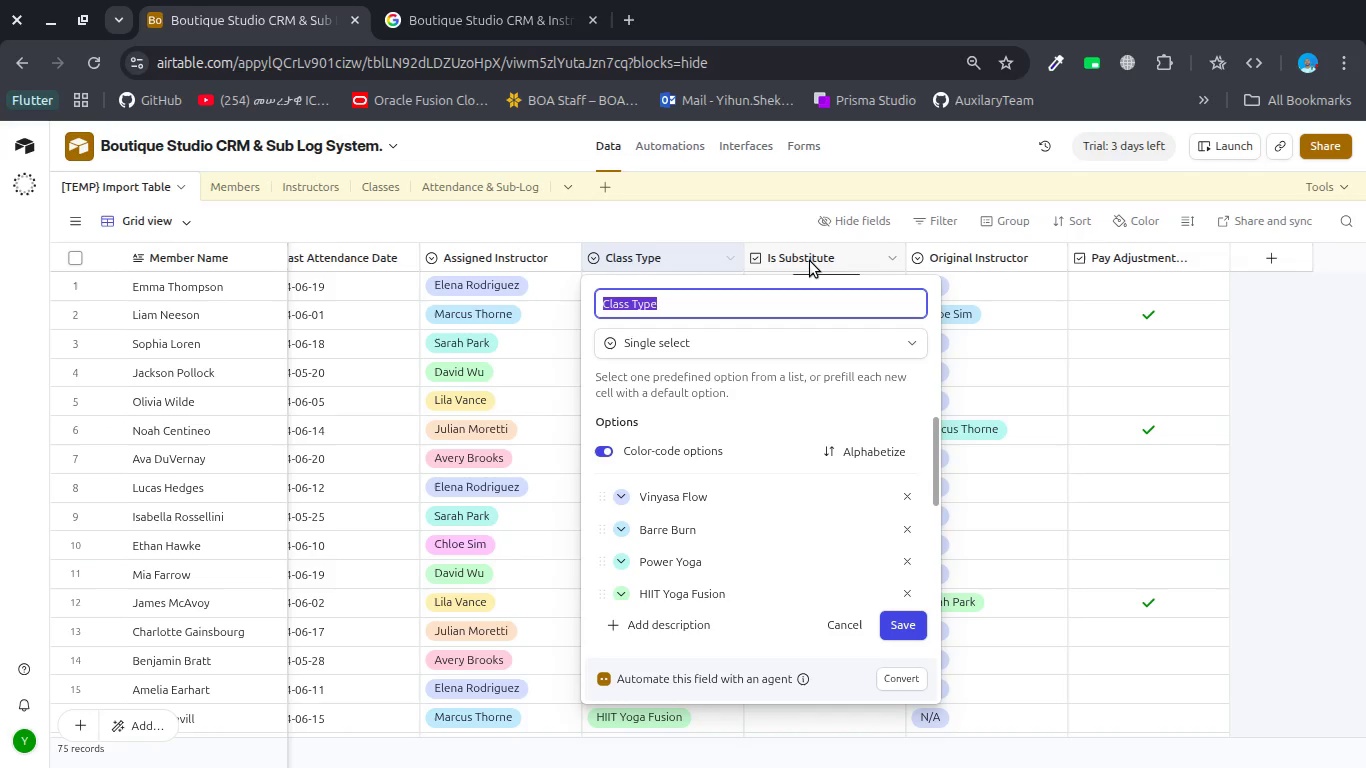 
wait(19.54)
 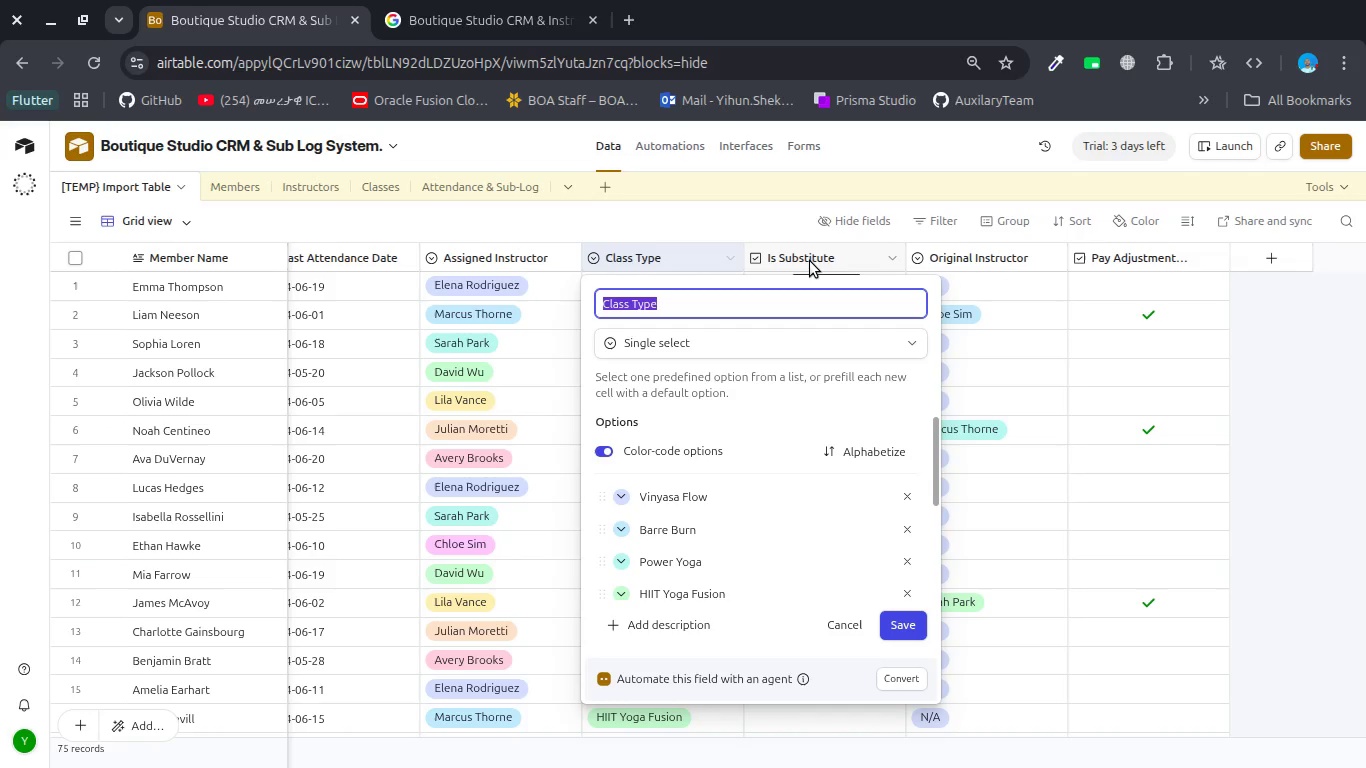 
double_click([810, 261])
 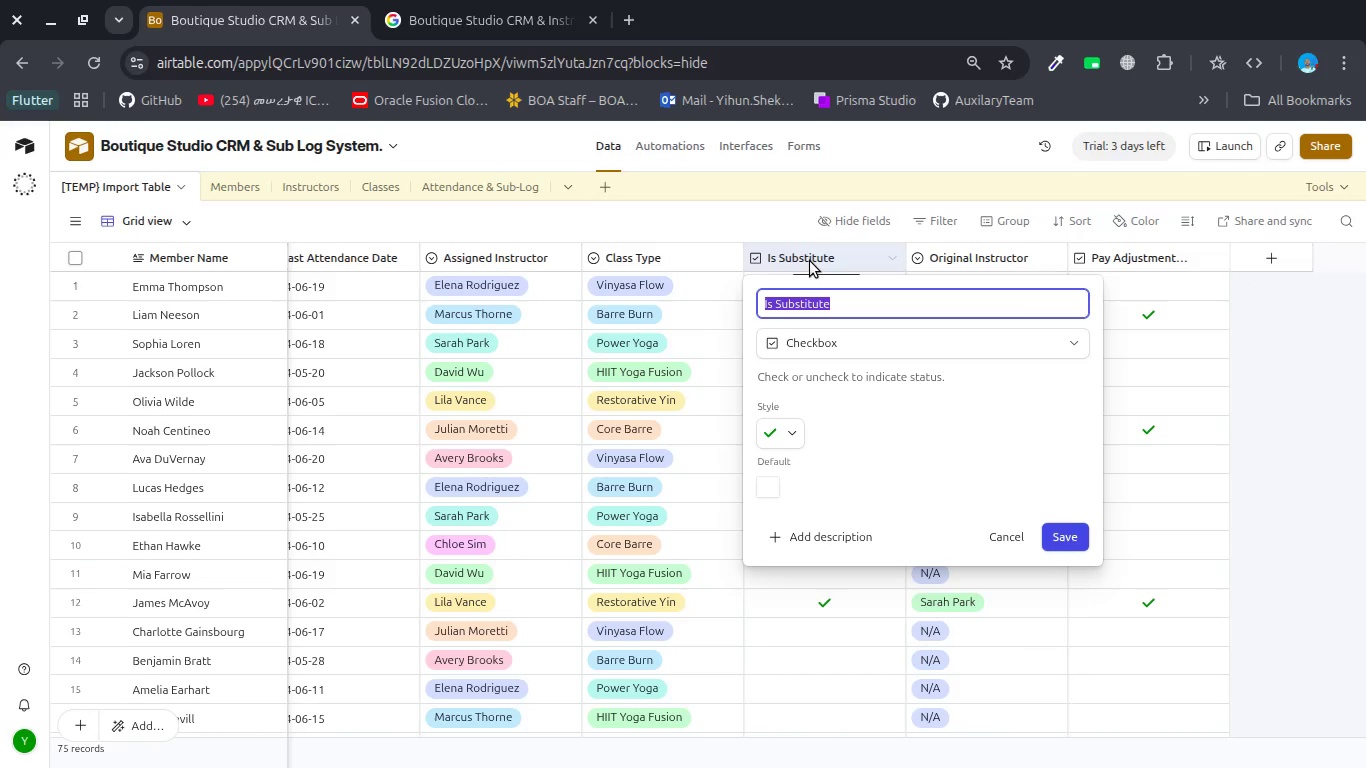 
wait(11.38)
 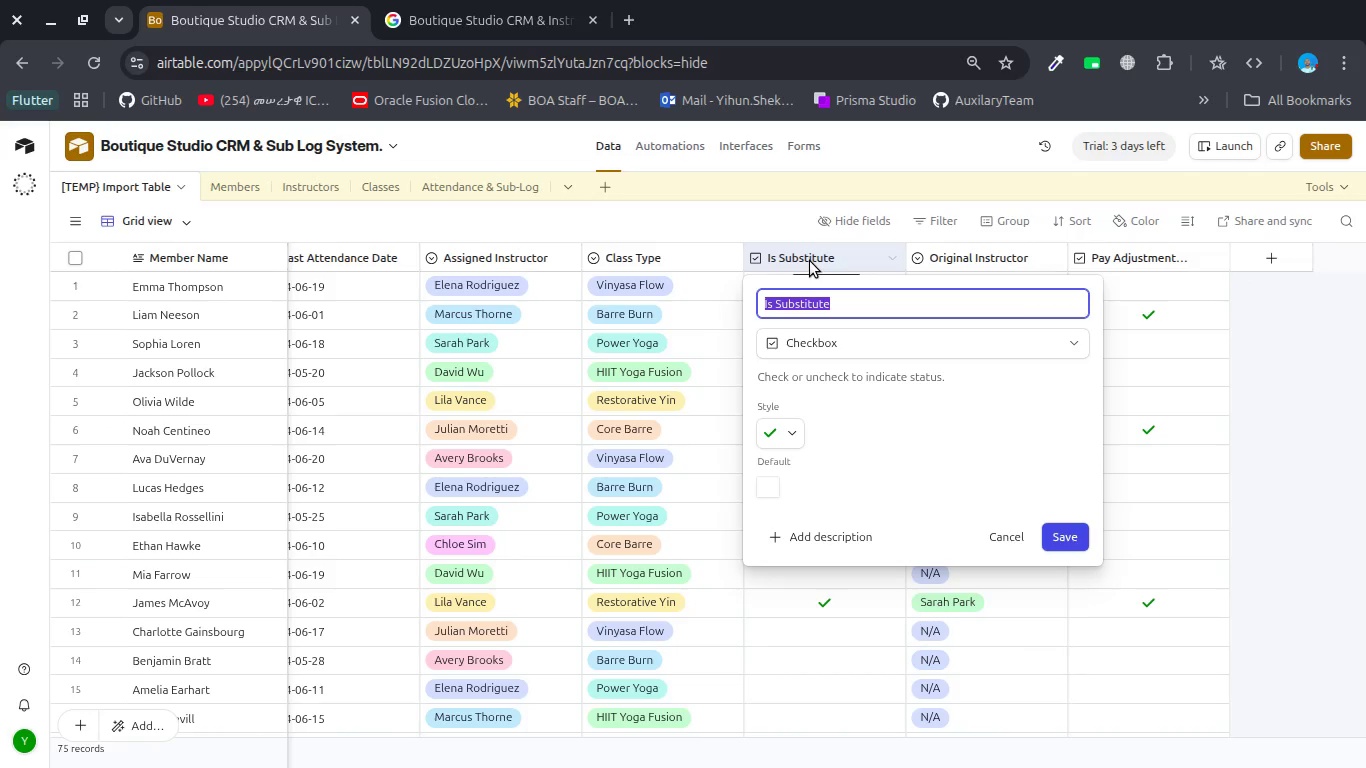 
double_click([985, 262])
 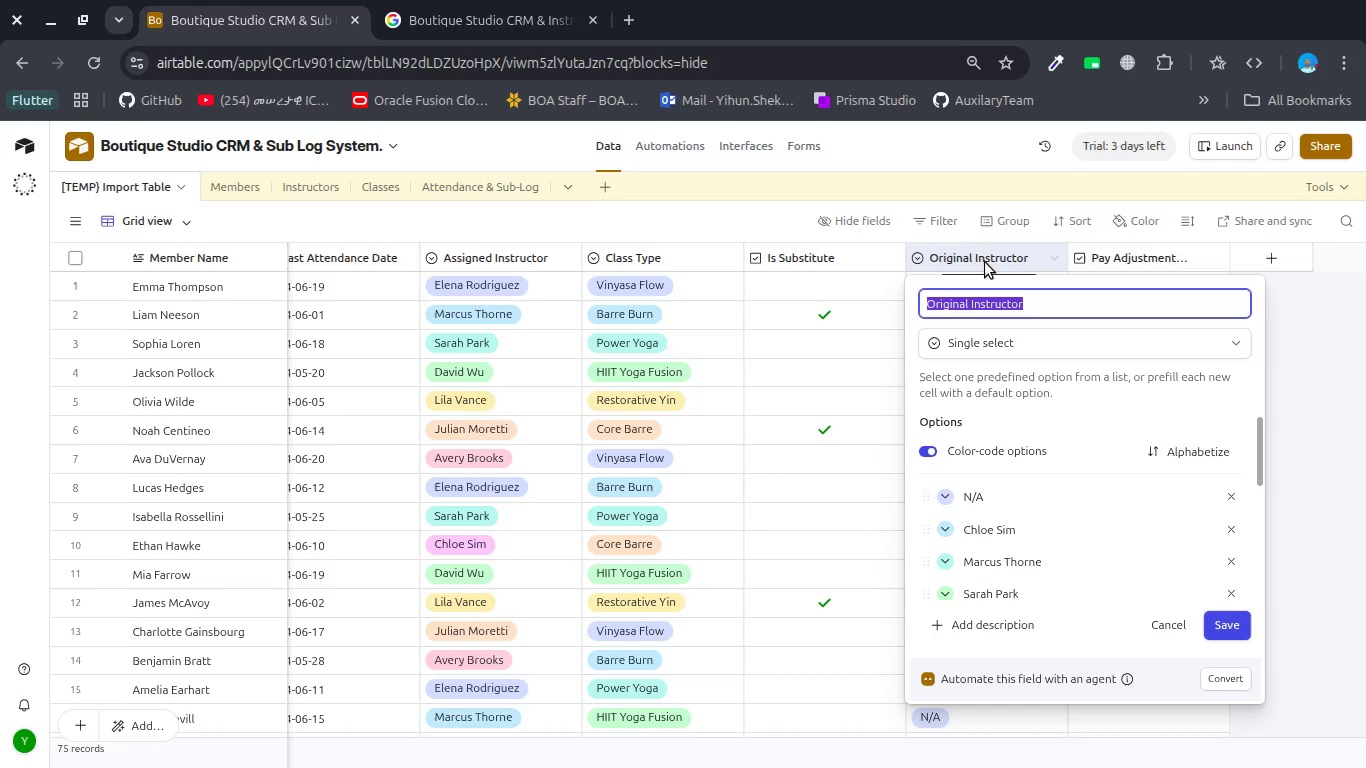 
wait(10.22)
 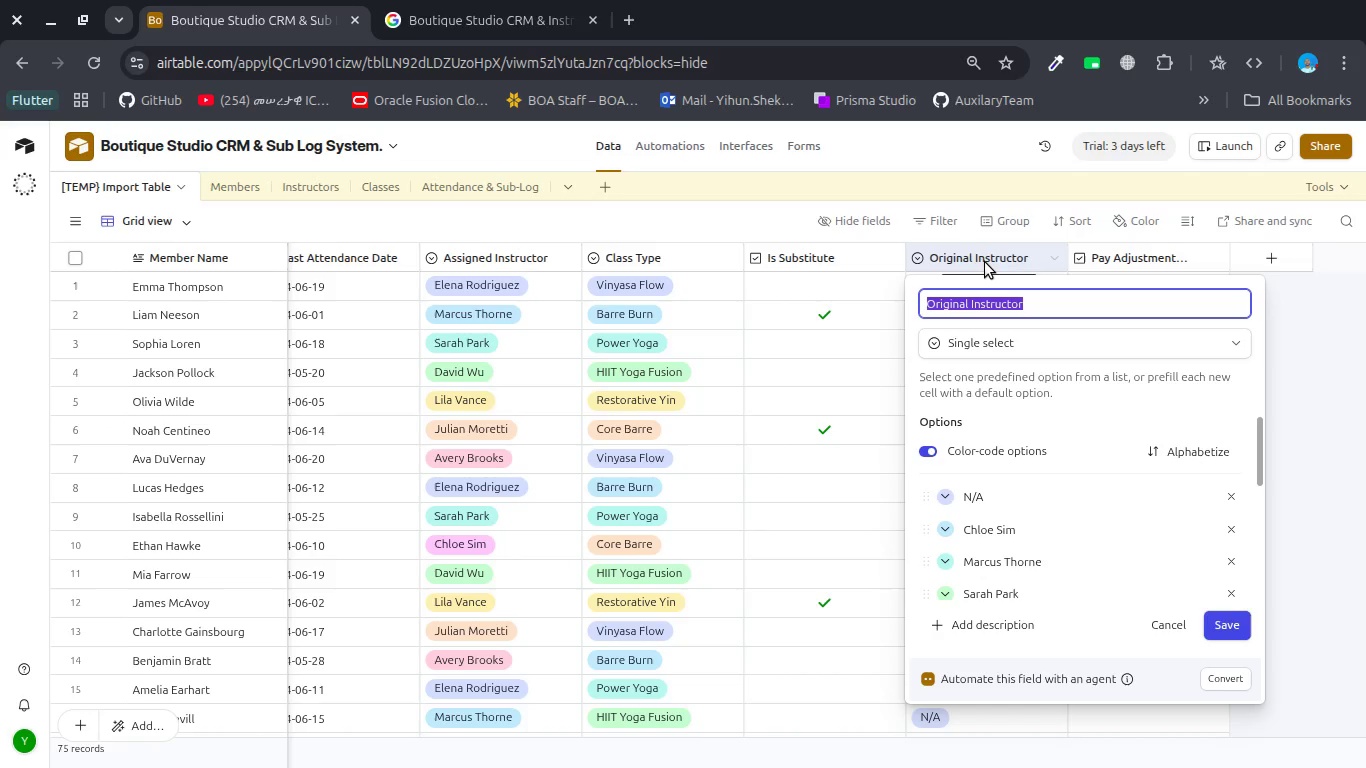 
scroll: coordinate [1111, 249], scroll_direction: down, amount: 5.0
 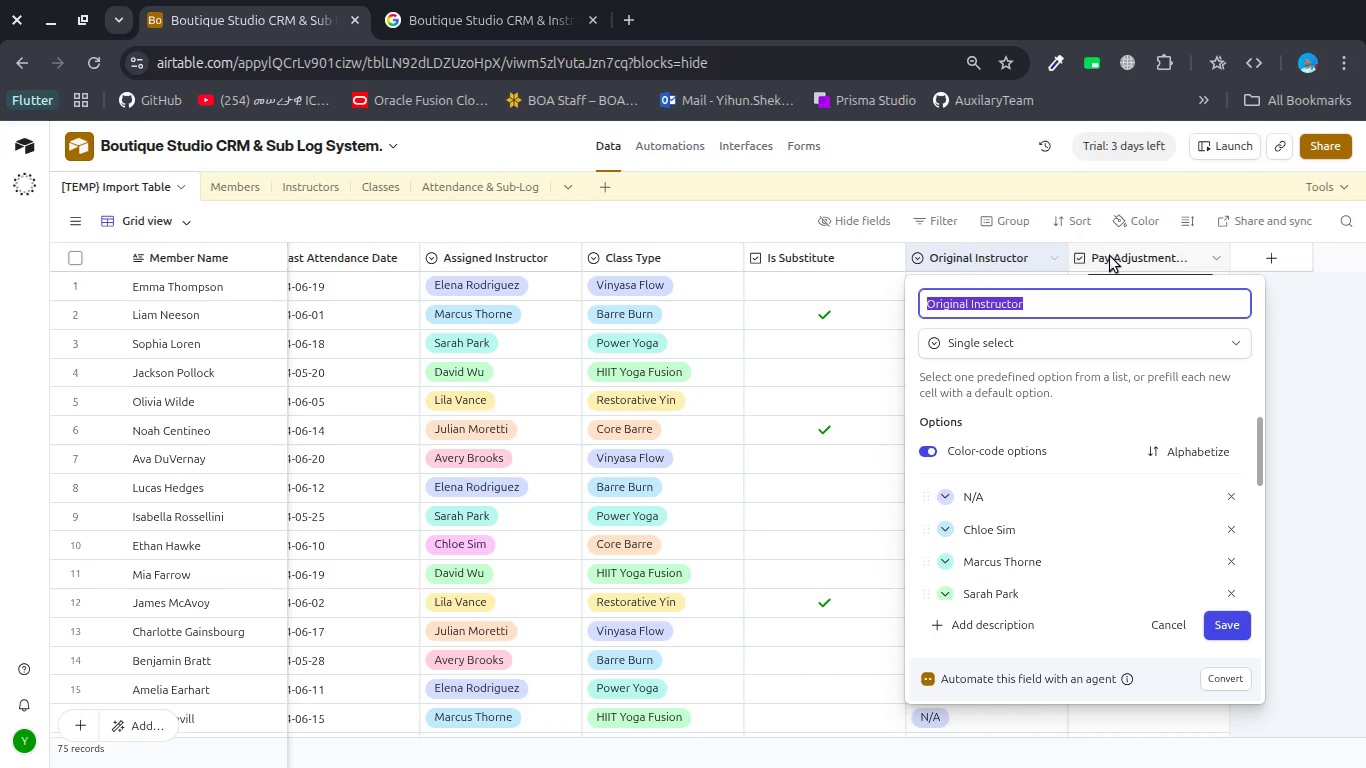 
double_click([1110, 256])
 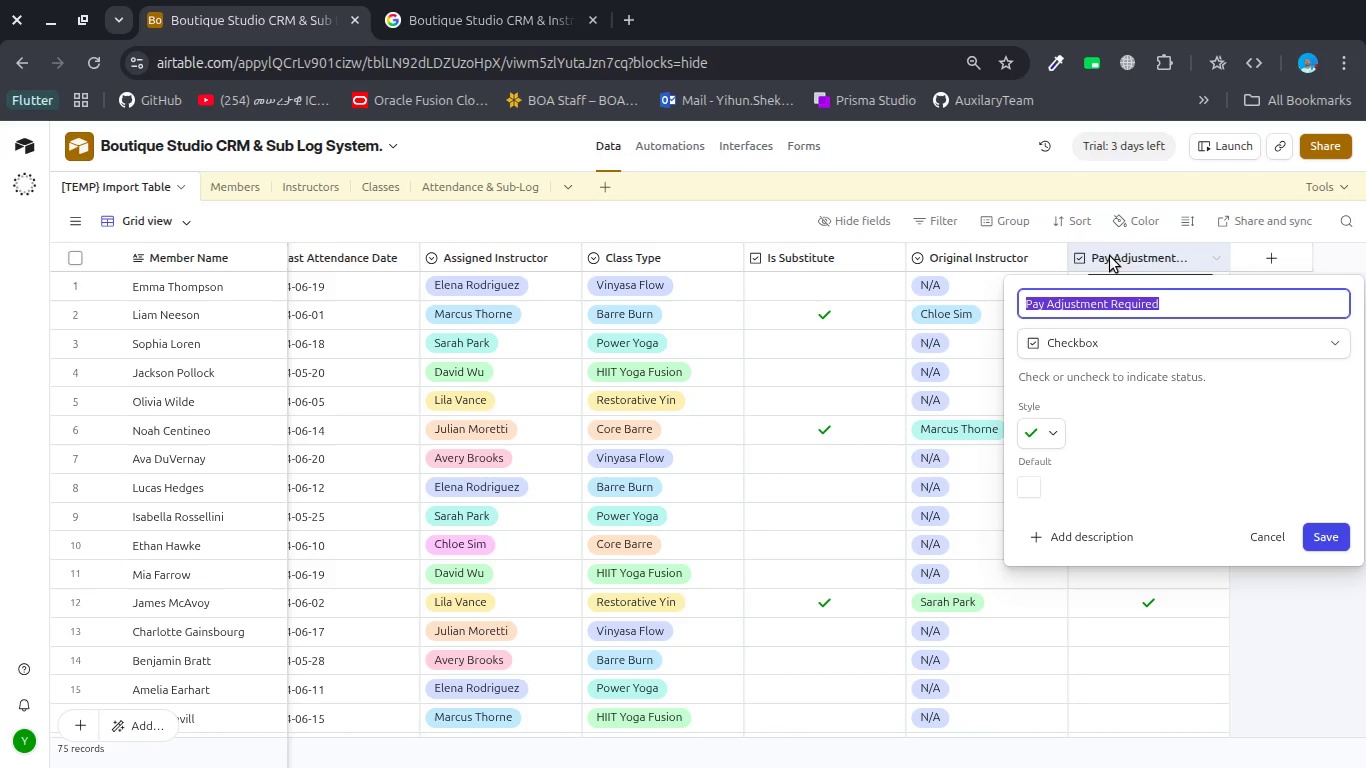 
wait(16.06)
 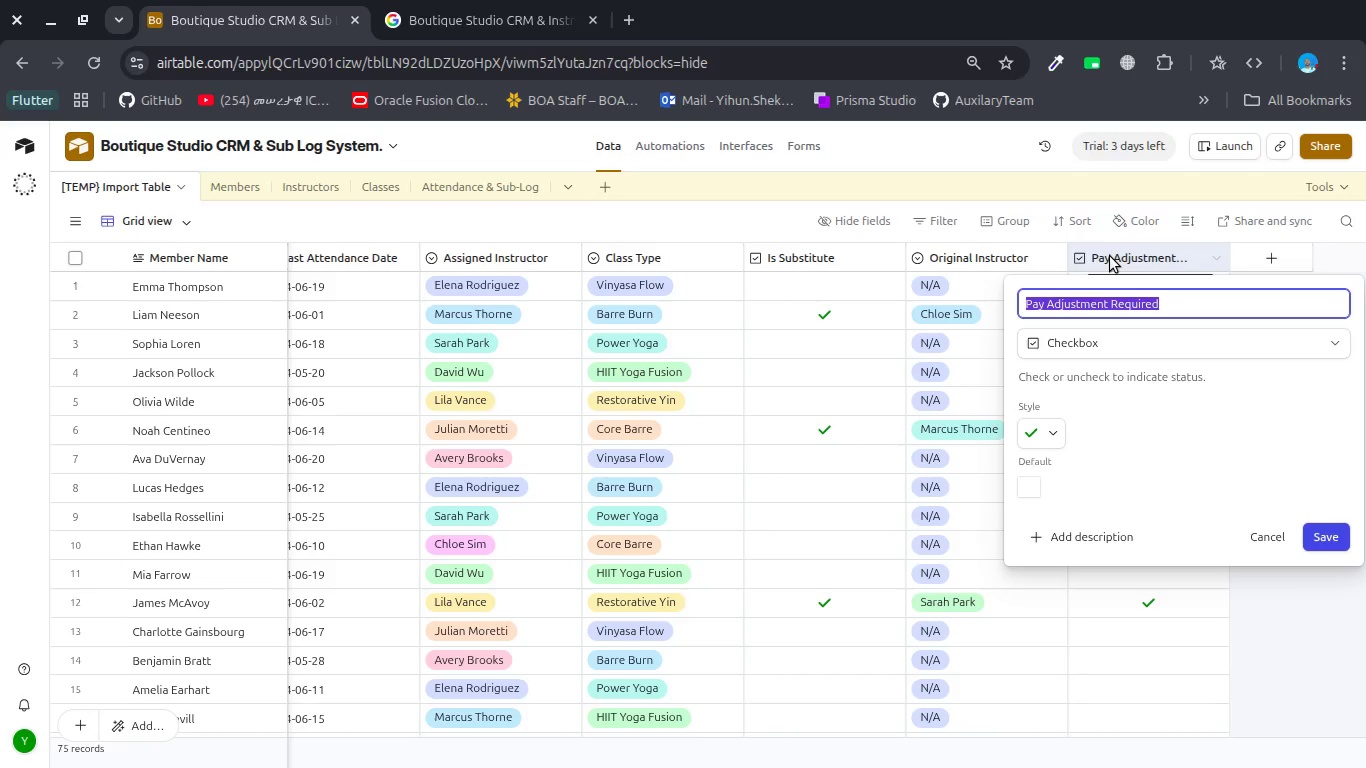 
scroll: coordinate [1110, 256], scroll_direction: down, amount: 6.0
 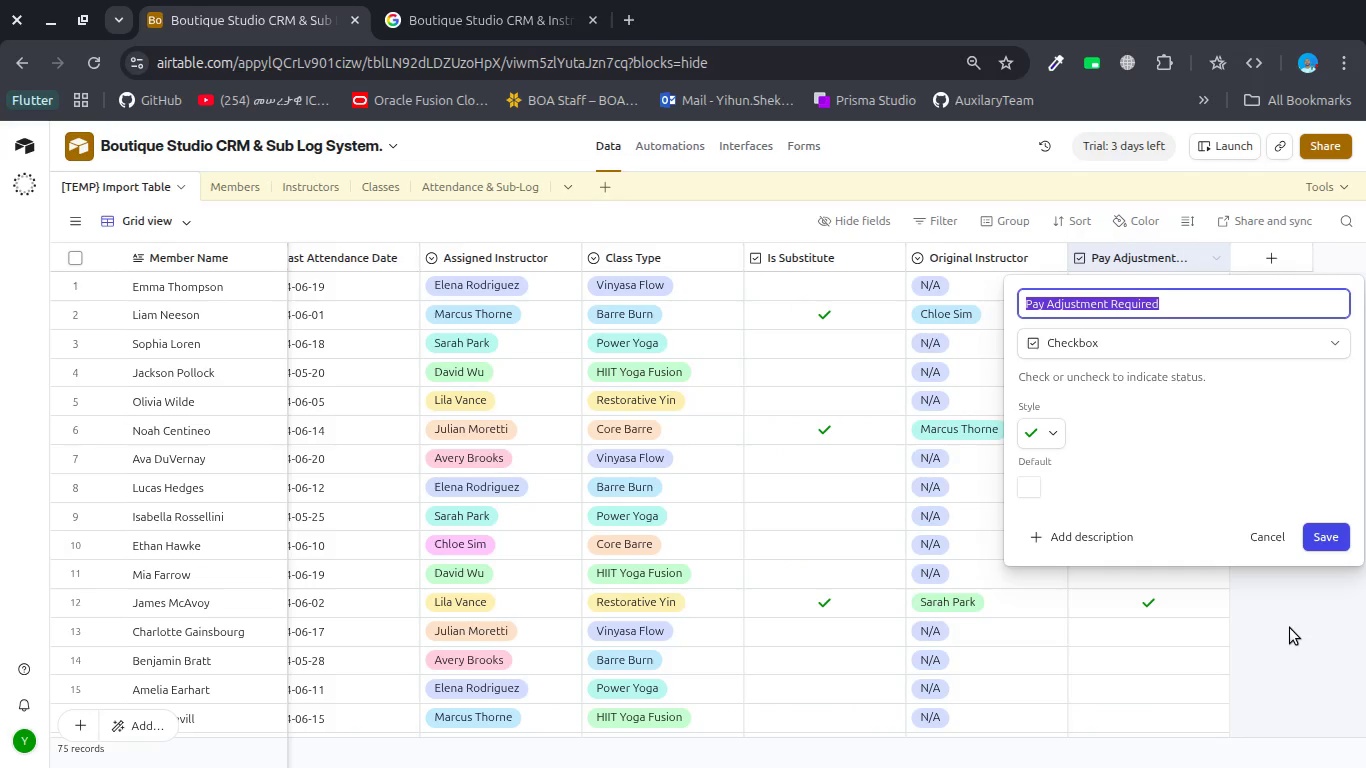 
left_click([1290, 628])
 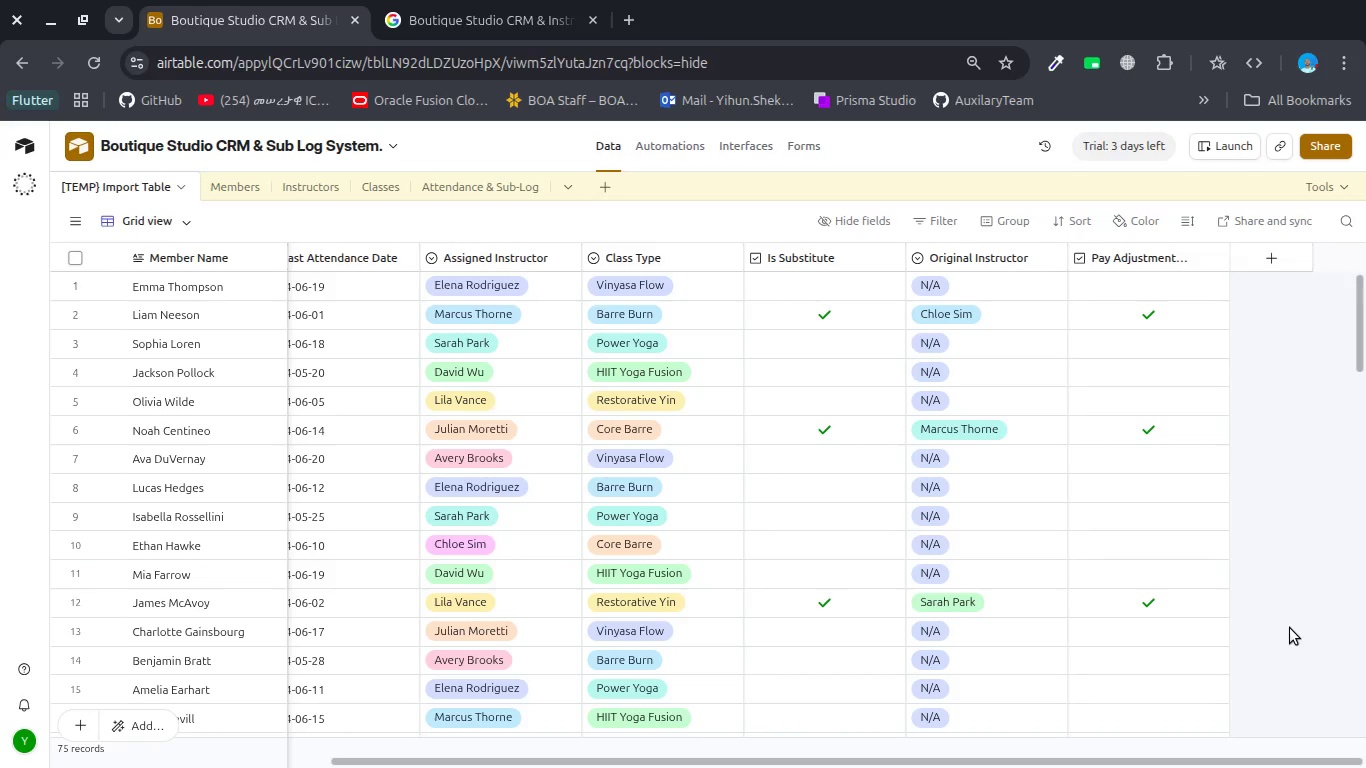 
wait(45.36)
 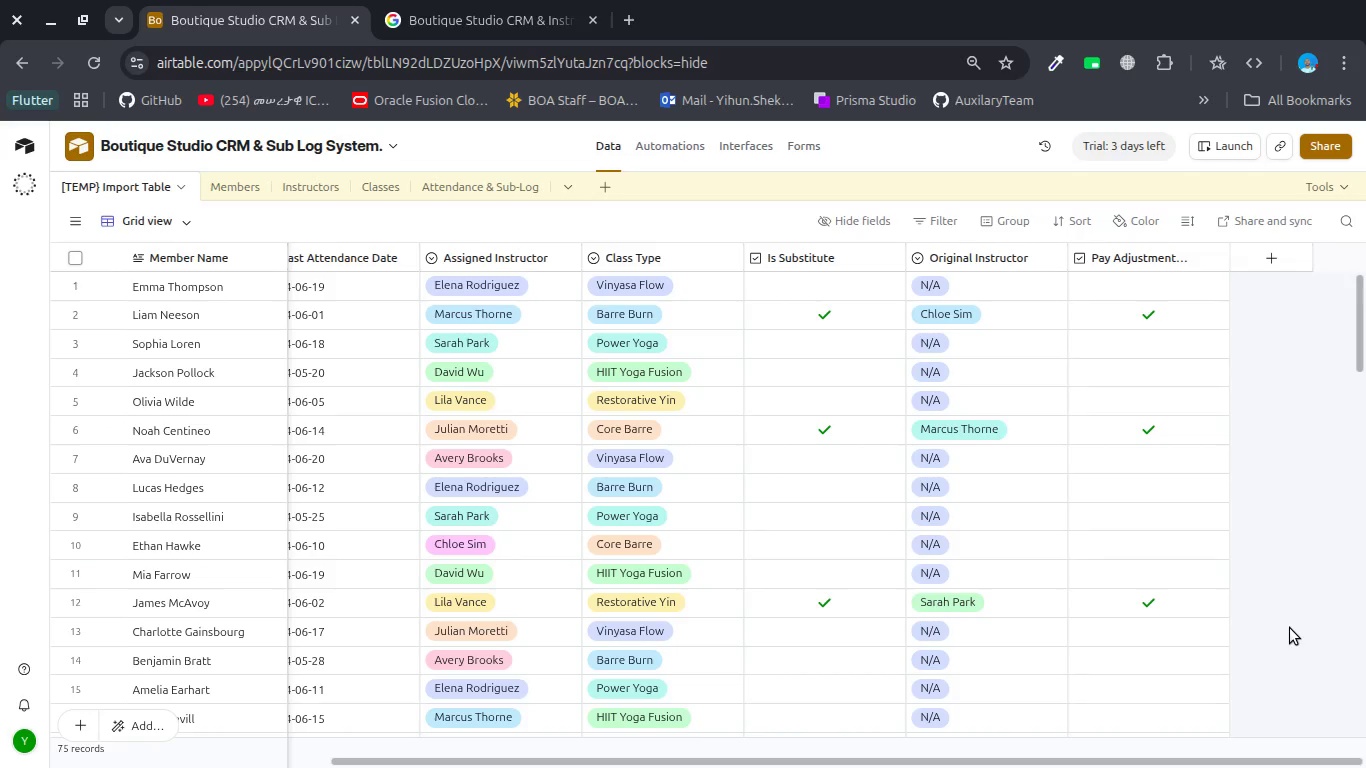 
left_click([228, 199])
 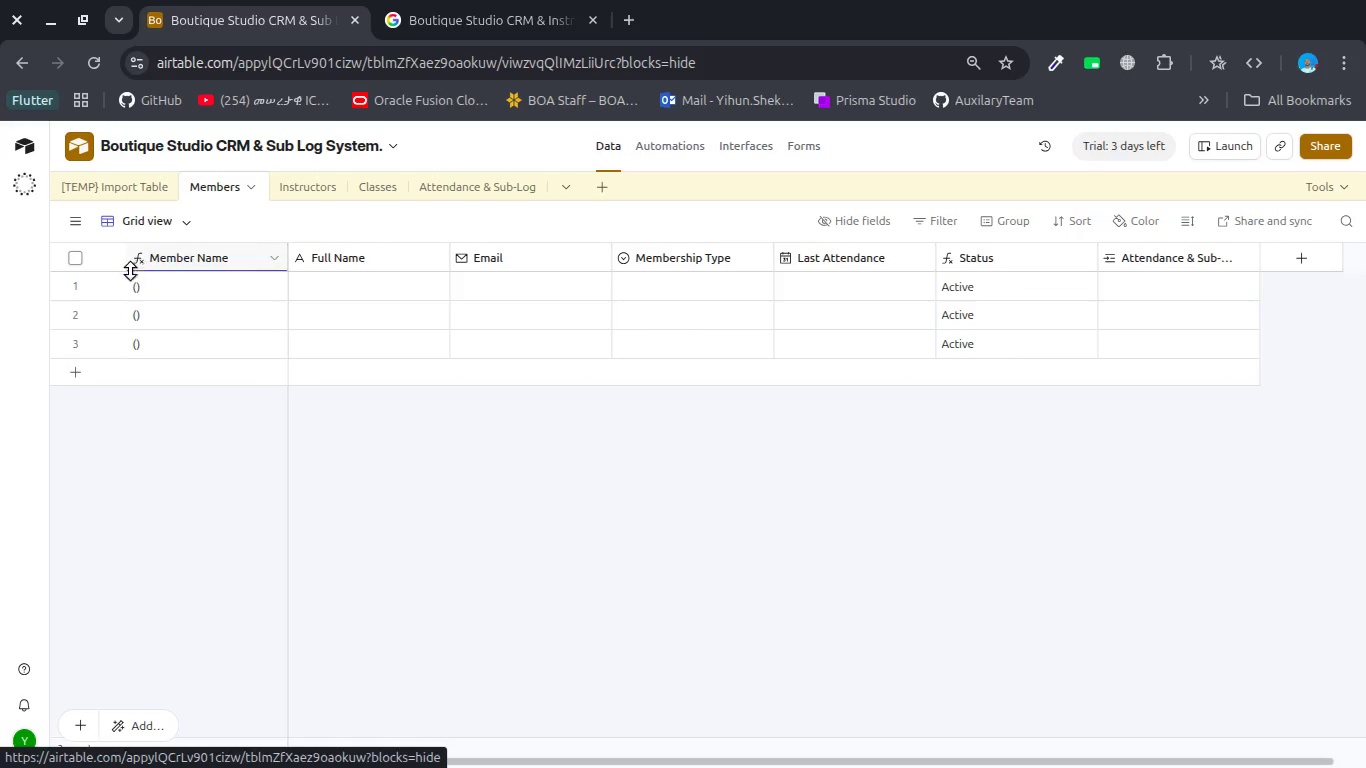 
left_click([77, 281])
 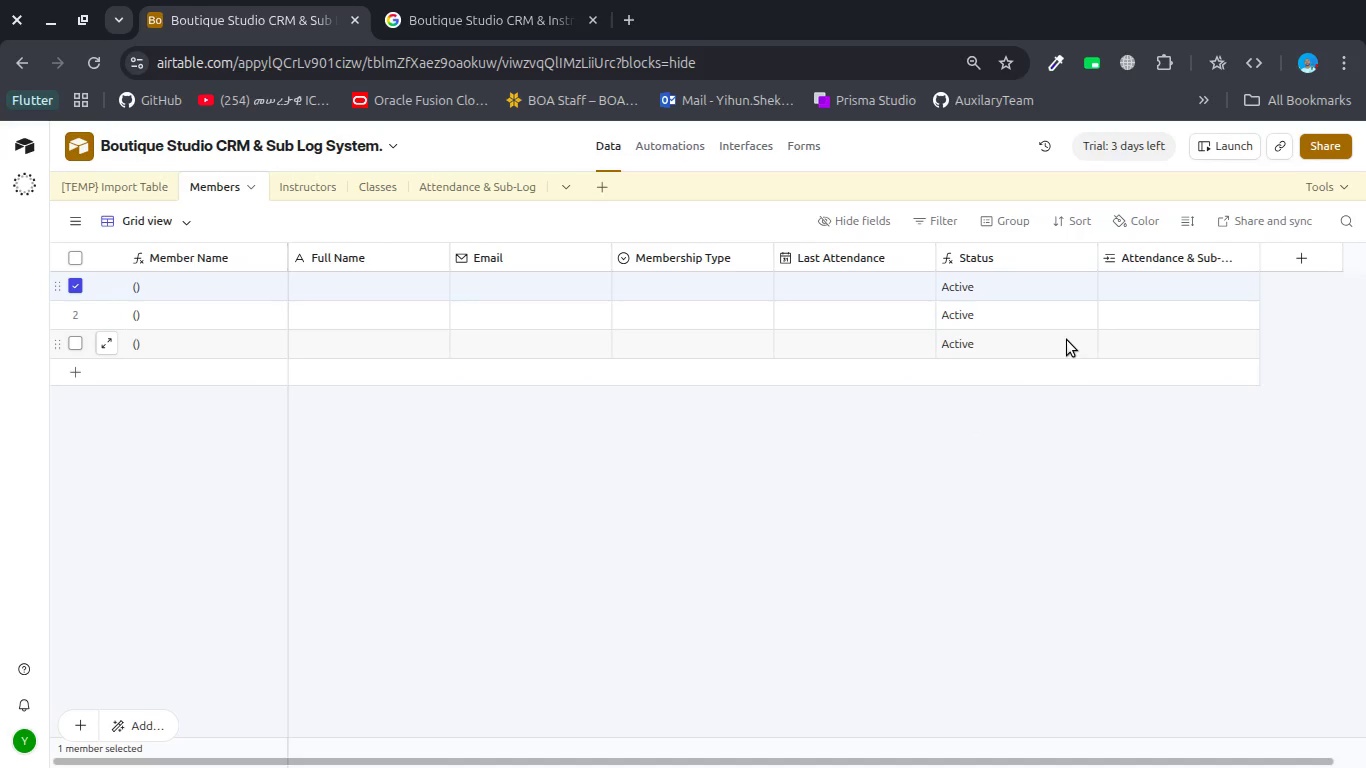 
hold_key(key=ShiftLeft, duration=1.12)
left_click([1068, 340])
 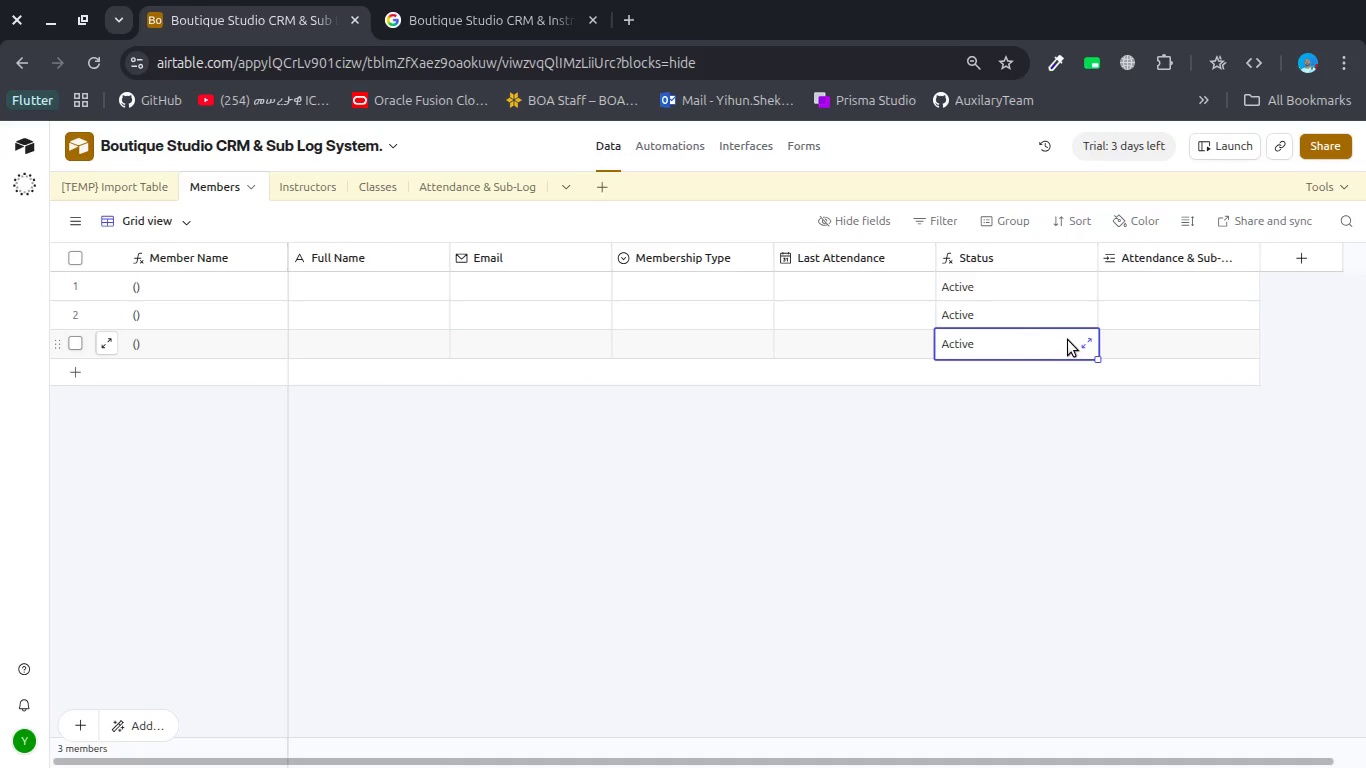 
wait(8.07)
 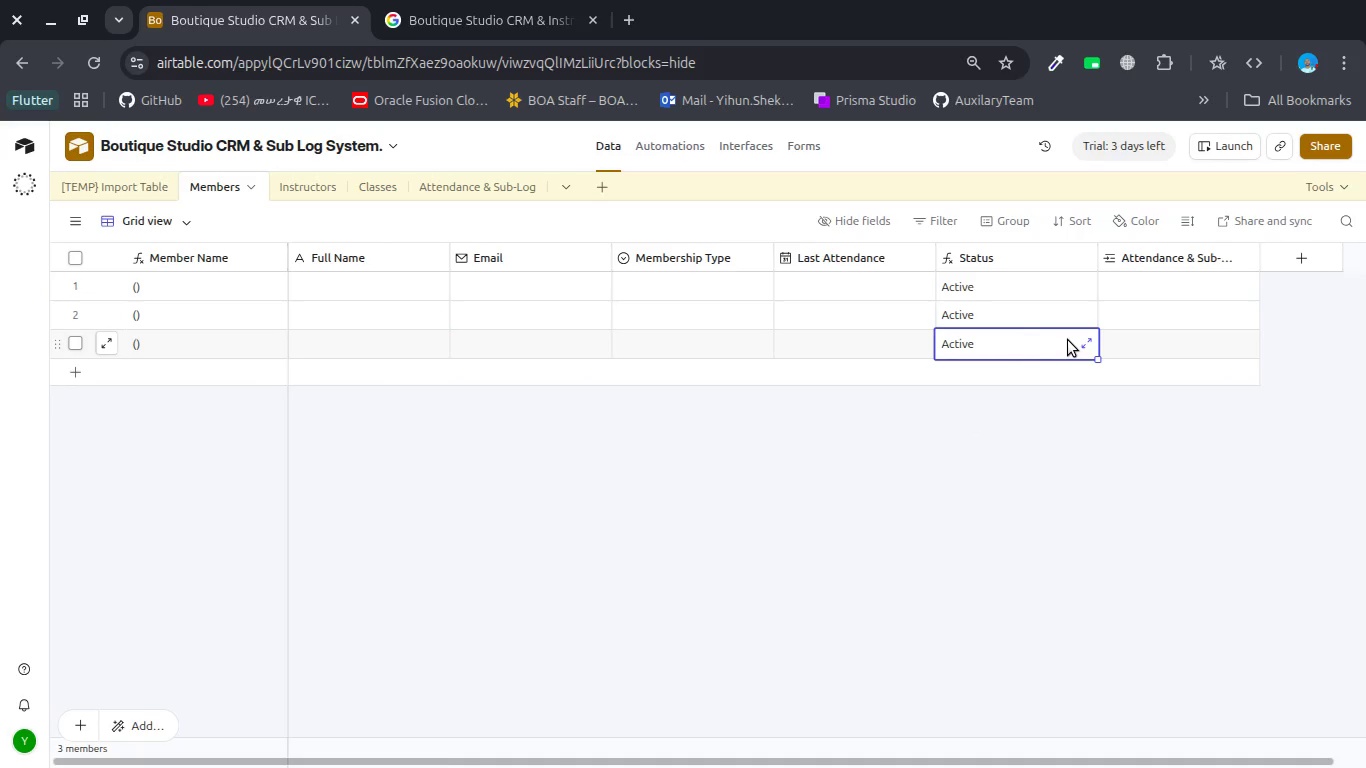 
left_click([77, 284])
 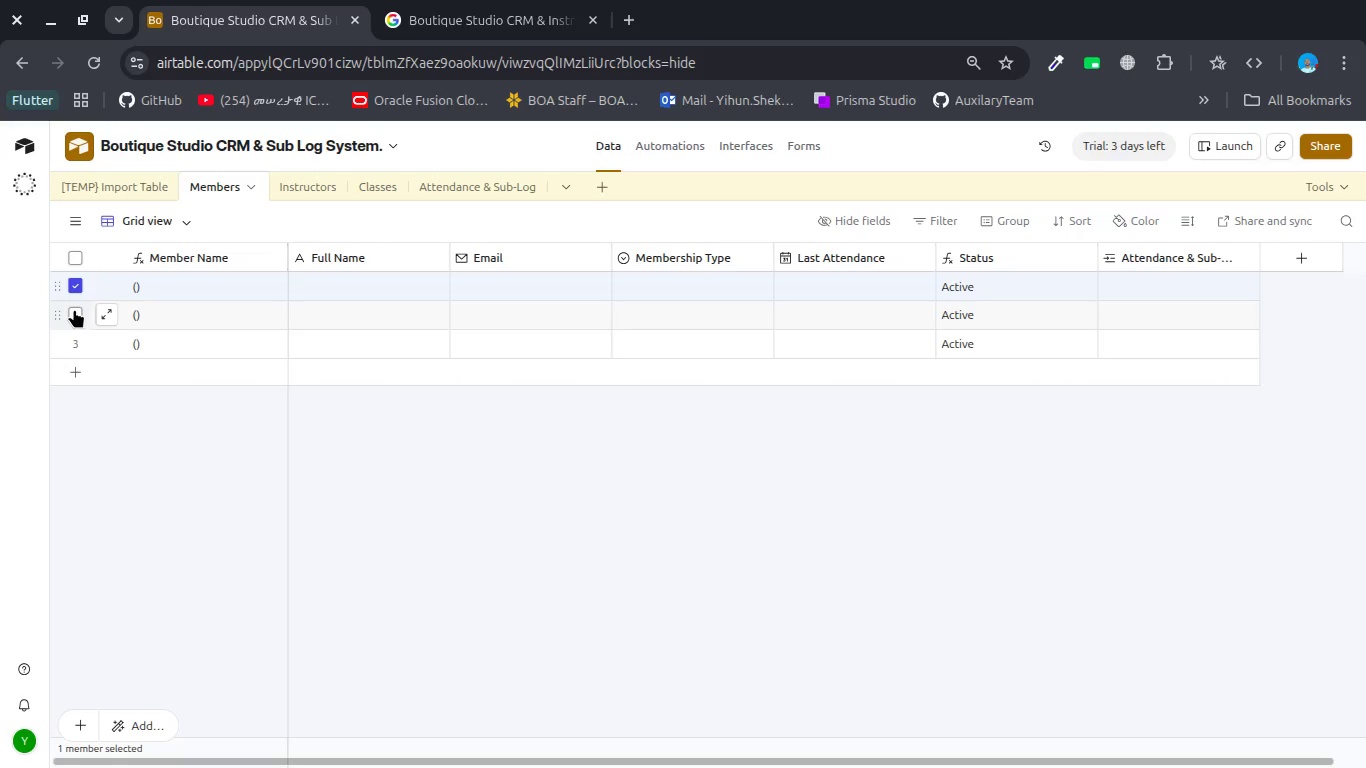 
left_click([74, 309])
 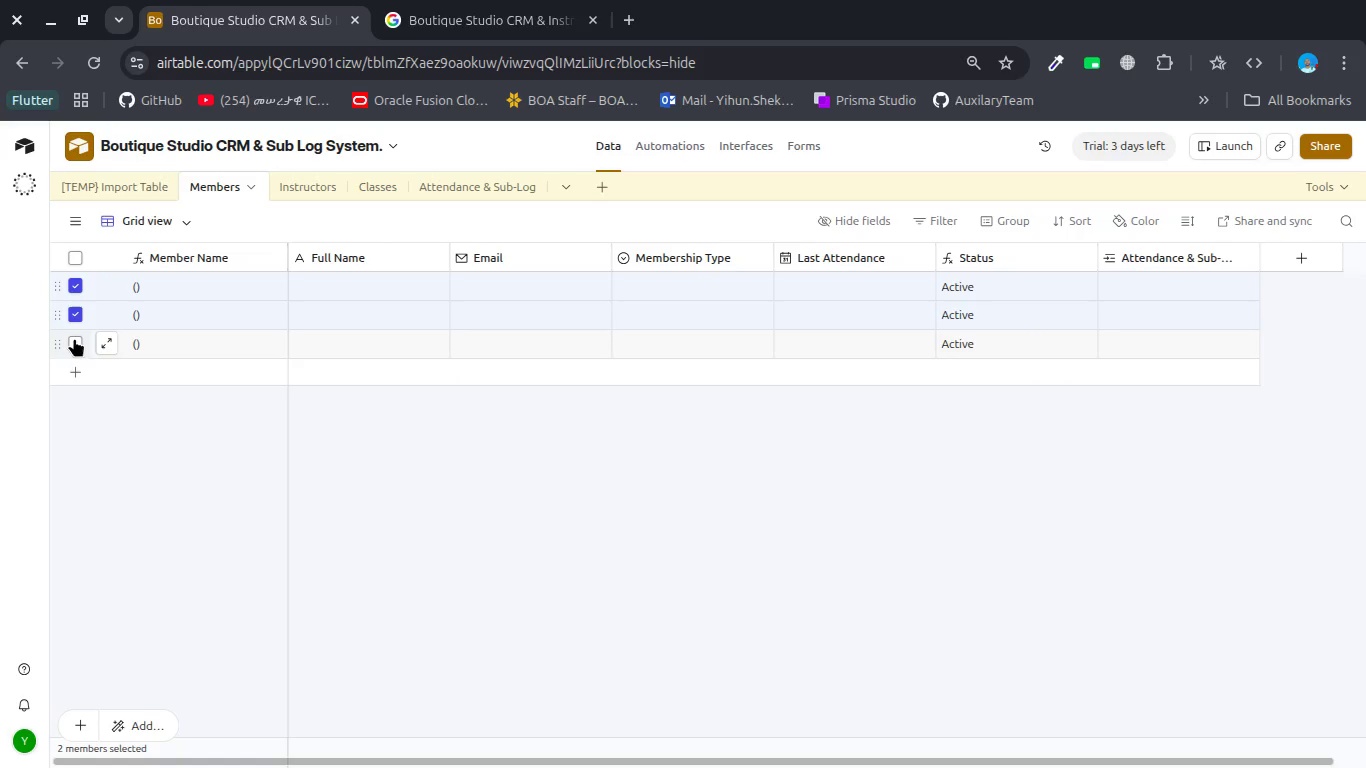 
left_click([74, 338])
 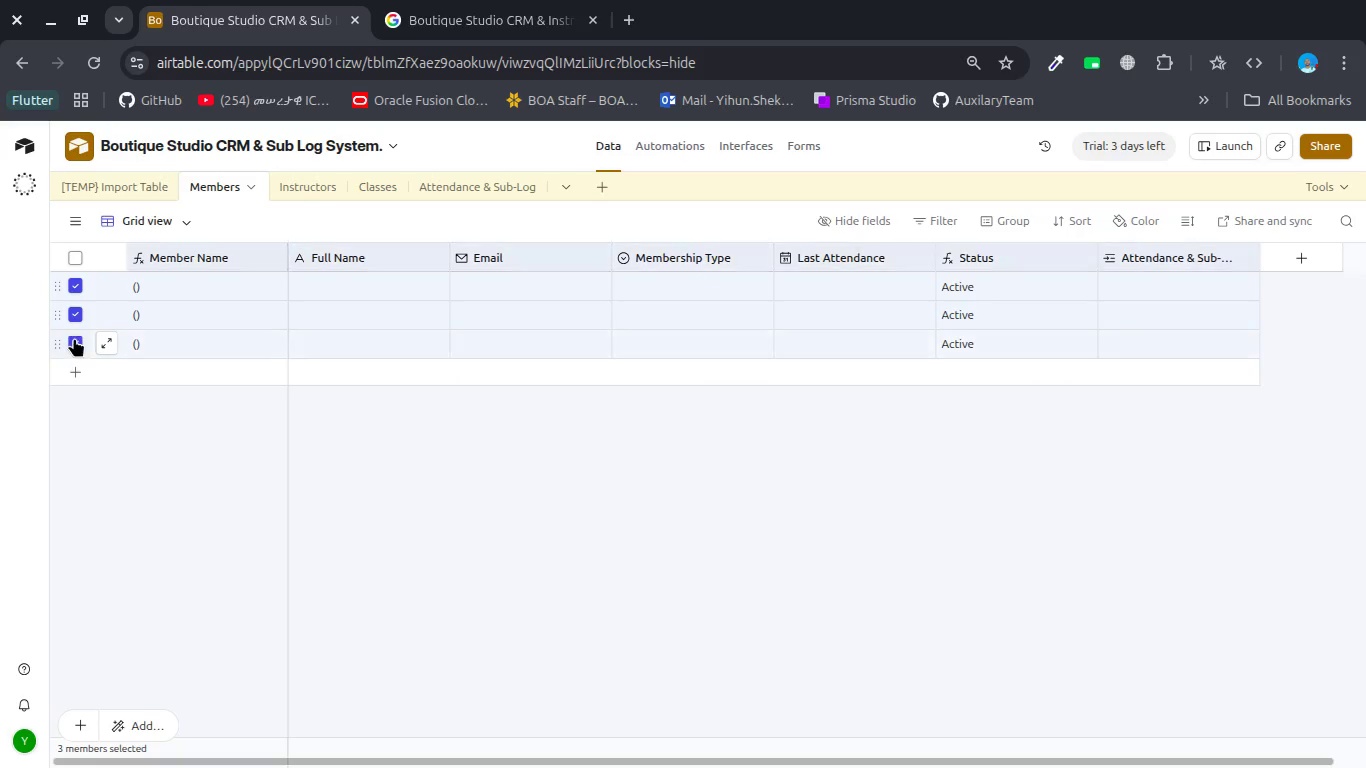 
key(Delete)
 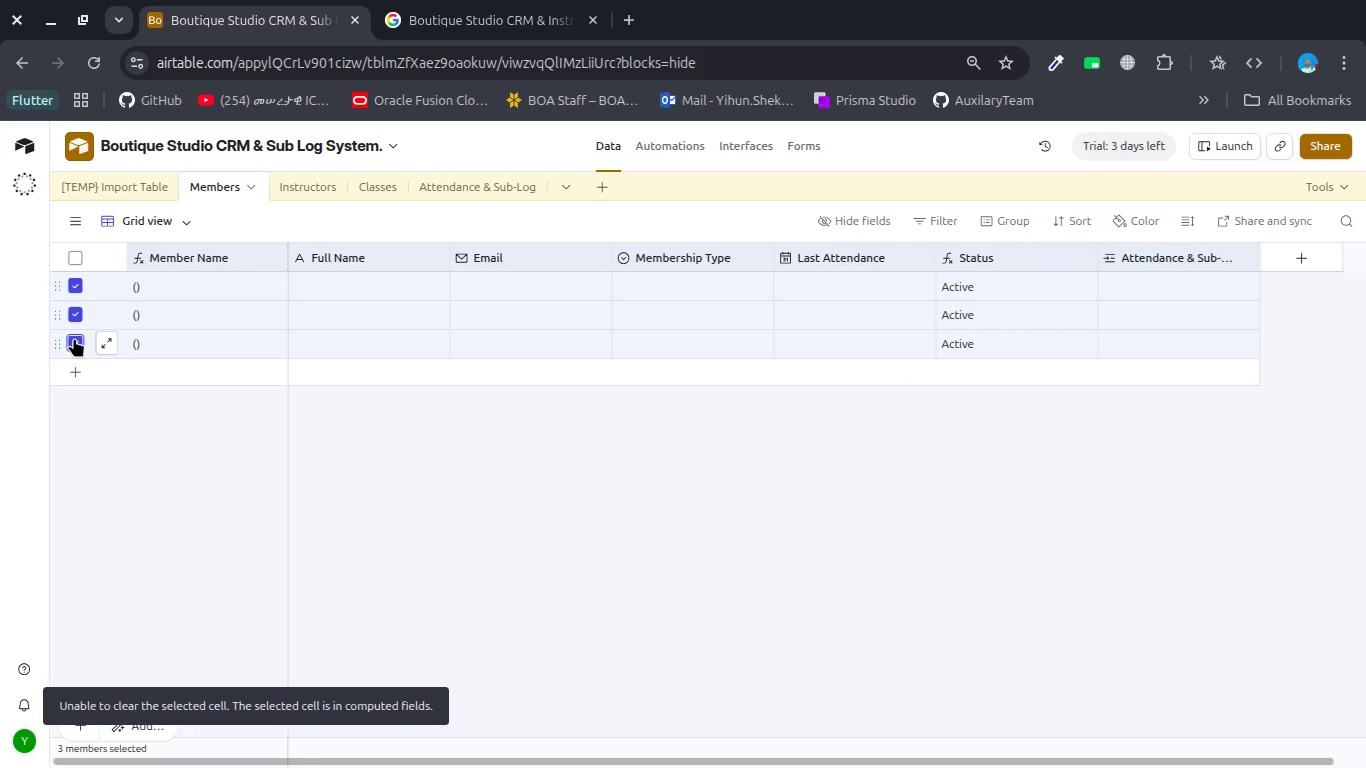 
wait(5.69)
 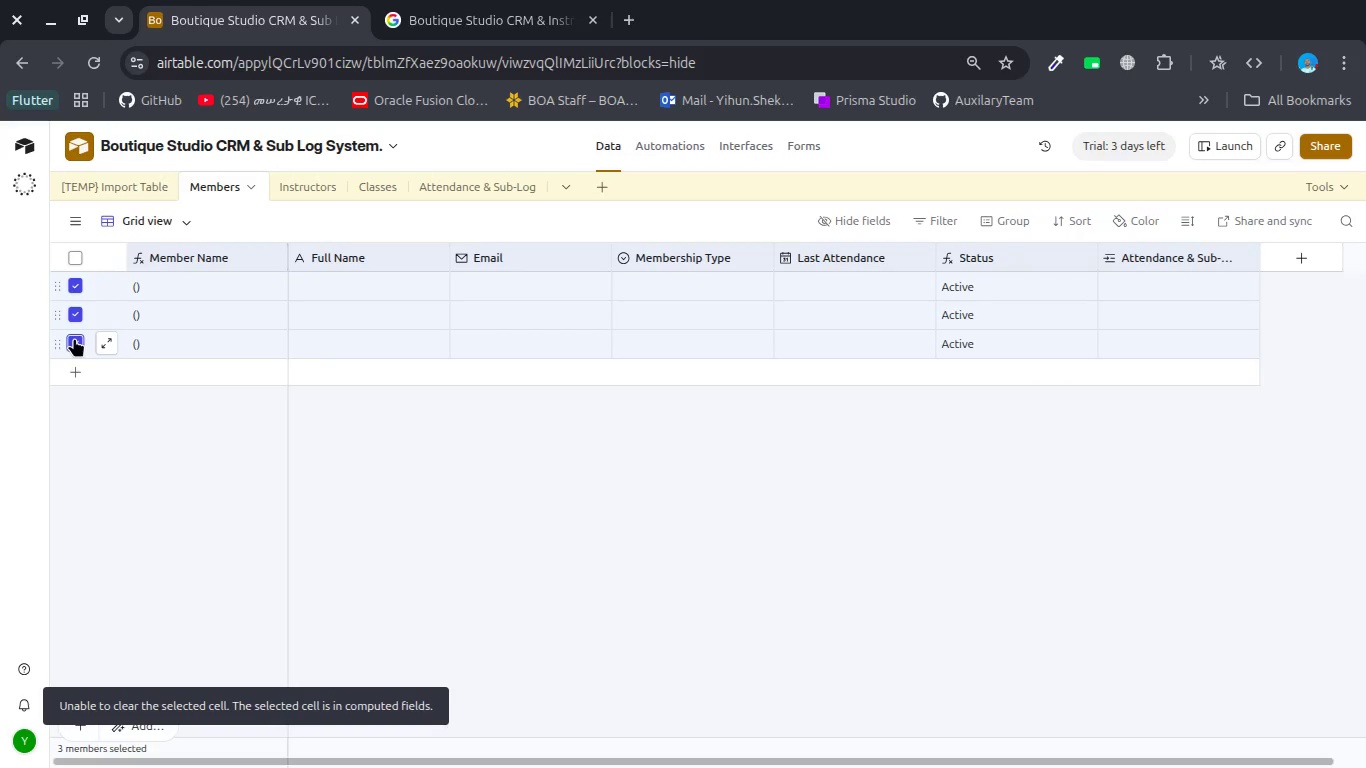 
right_click([74, 338])
 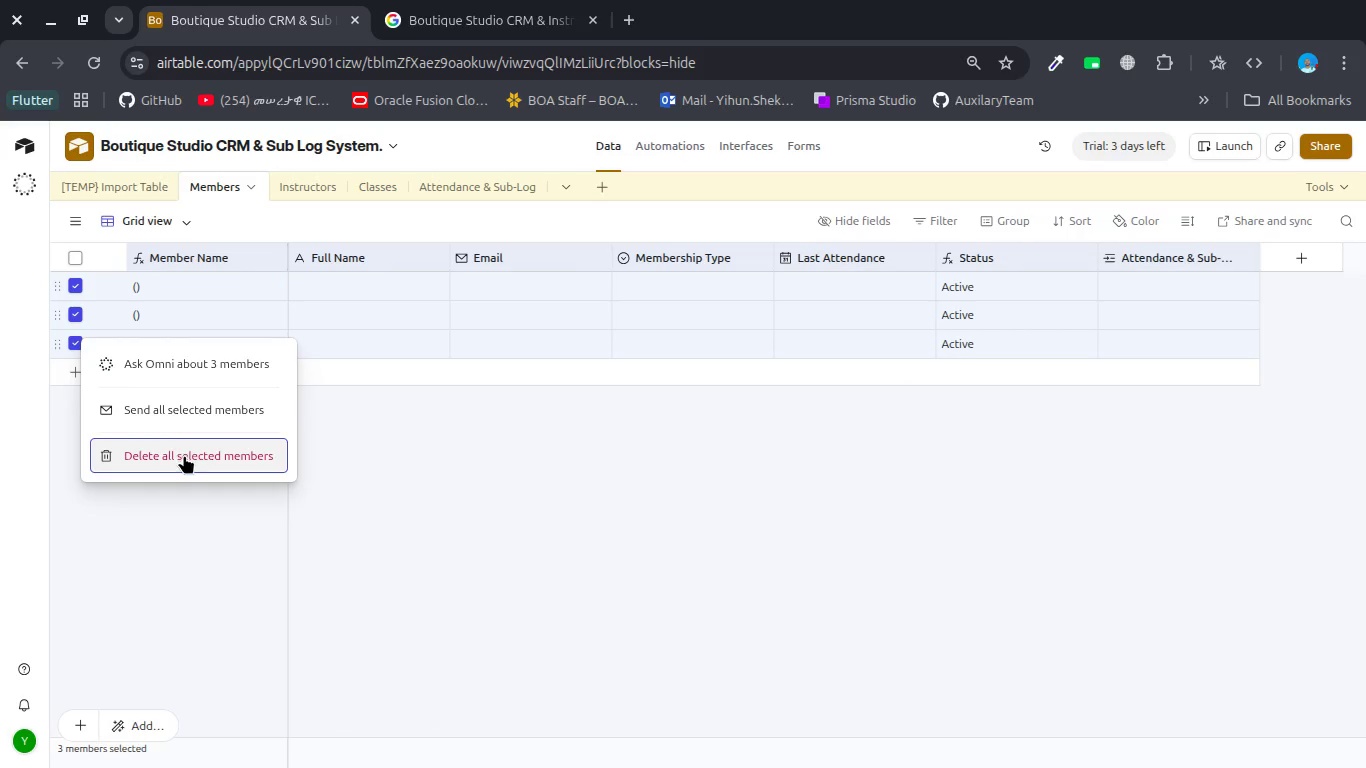 
left_click([184, 455])
 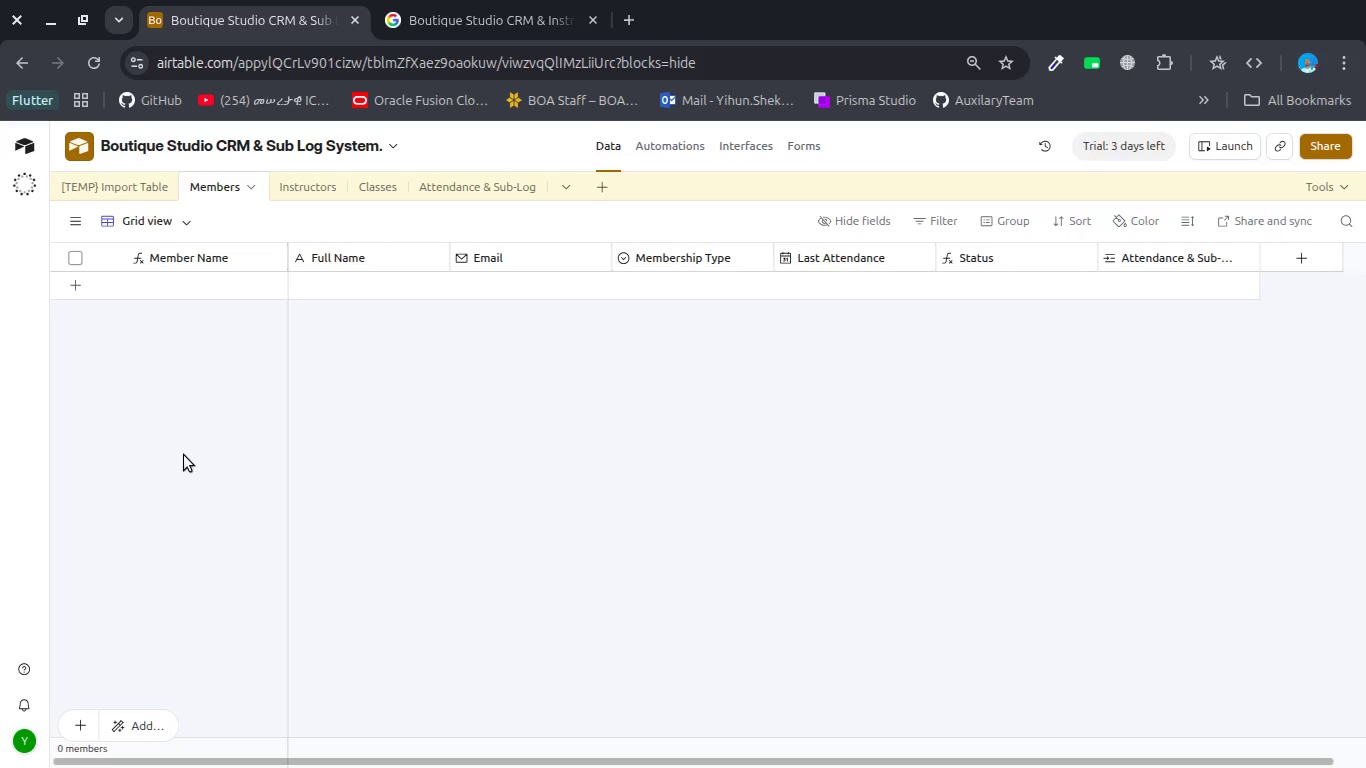 
wait(36.03)
 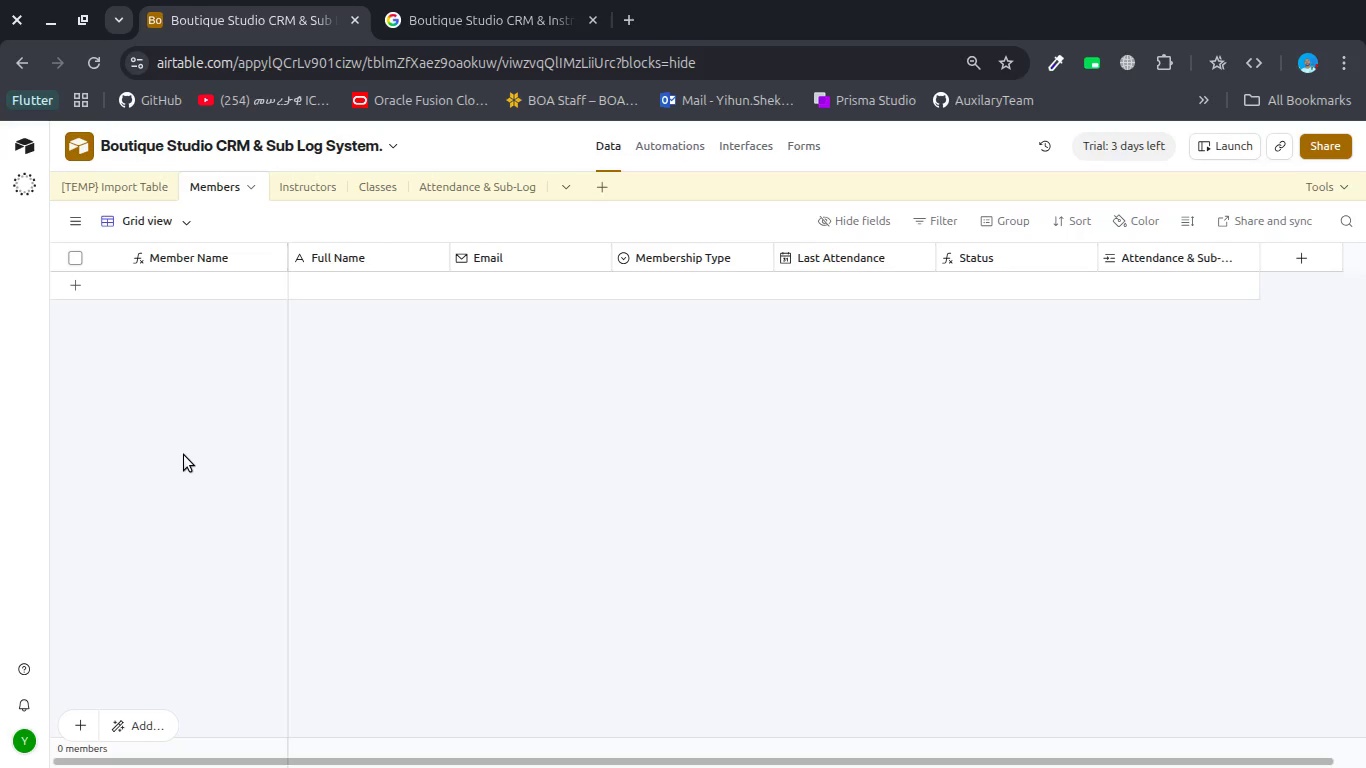 
double_click([210, 258])
 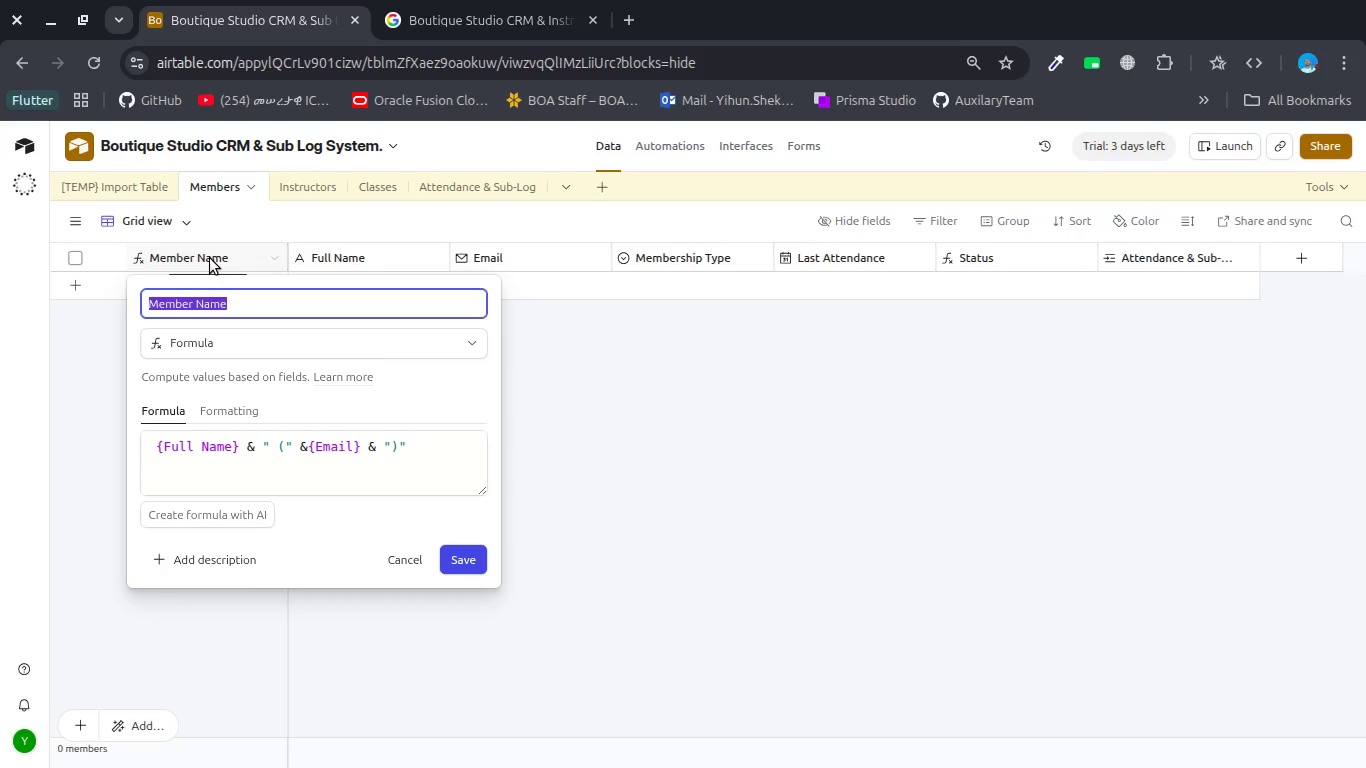 
wait(79.55)
 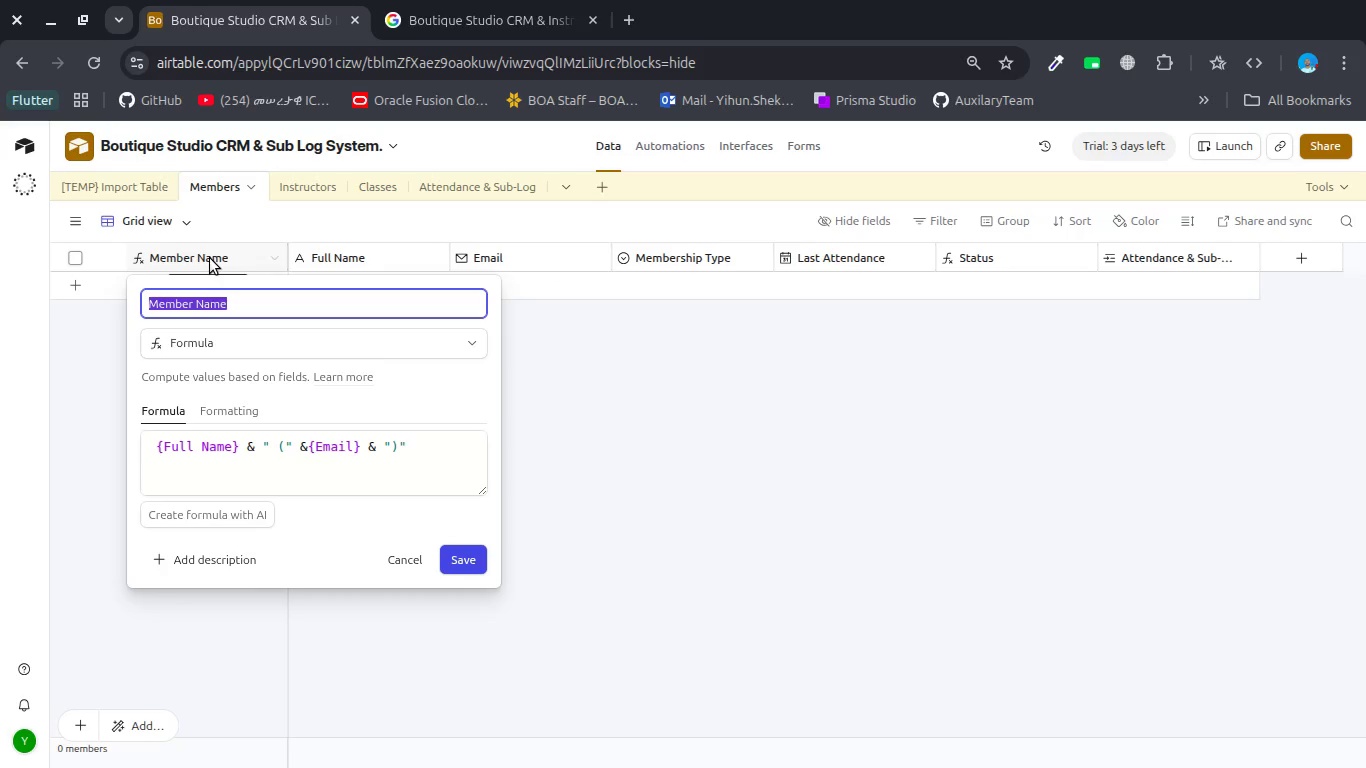 
double_click([1048, 255])
 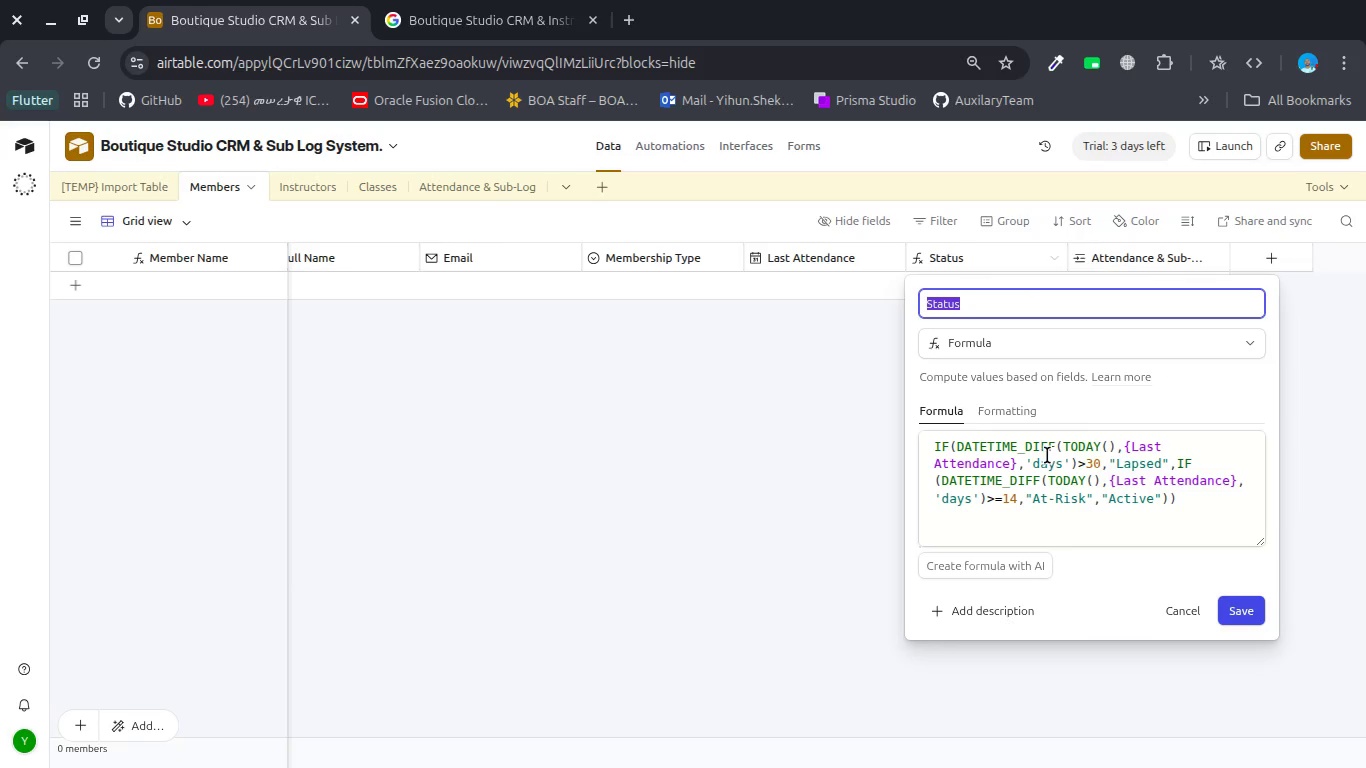 
left_click([1042, 535])
 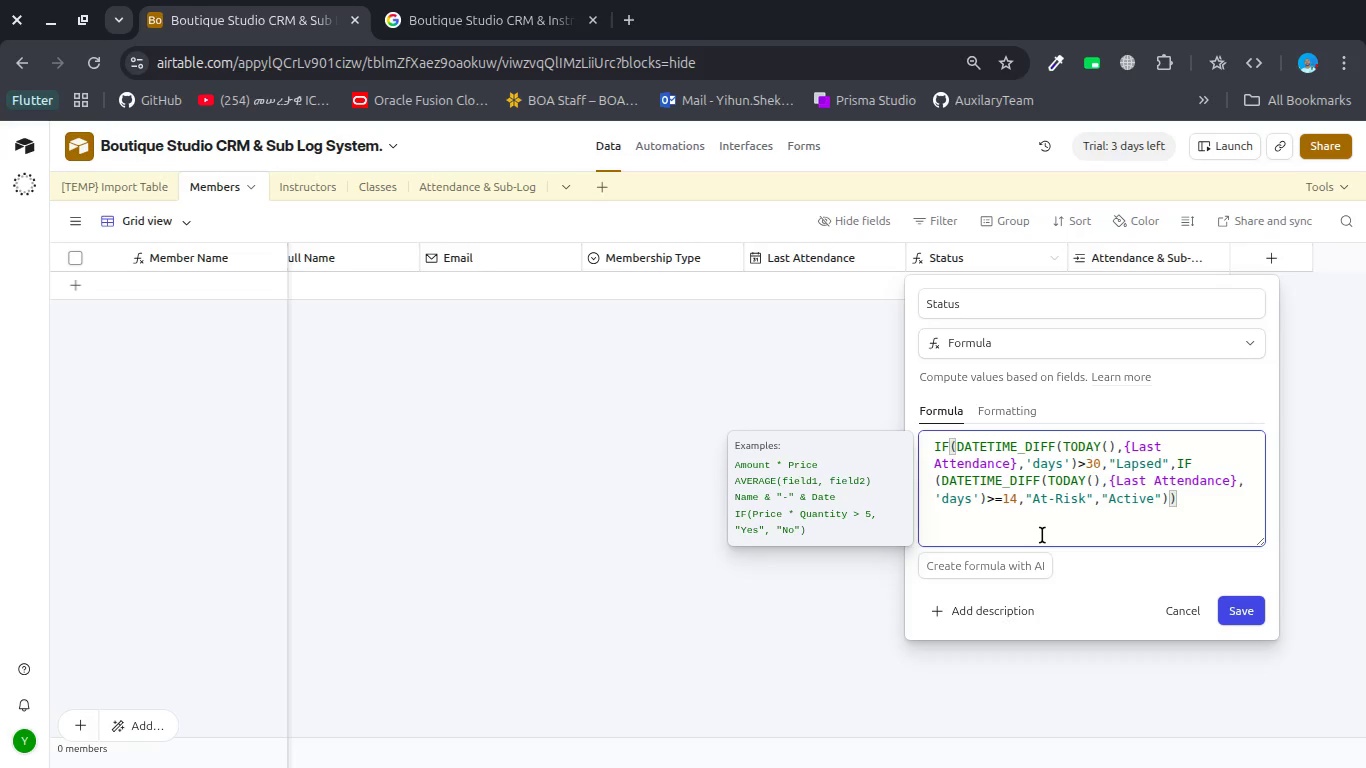 
wait(75.58)
 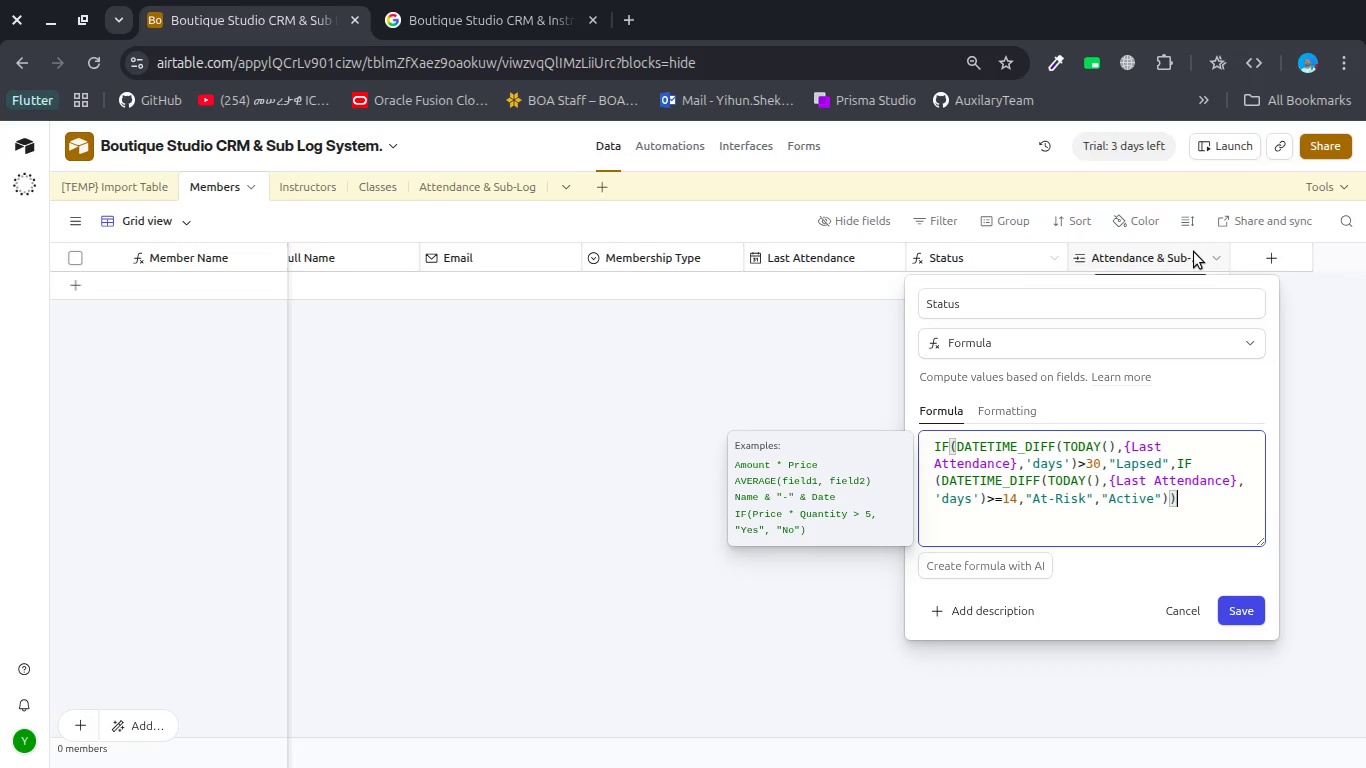 
left_click([1194, 252])
 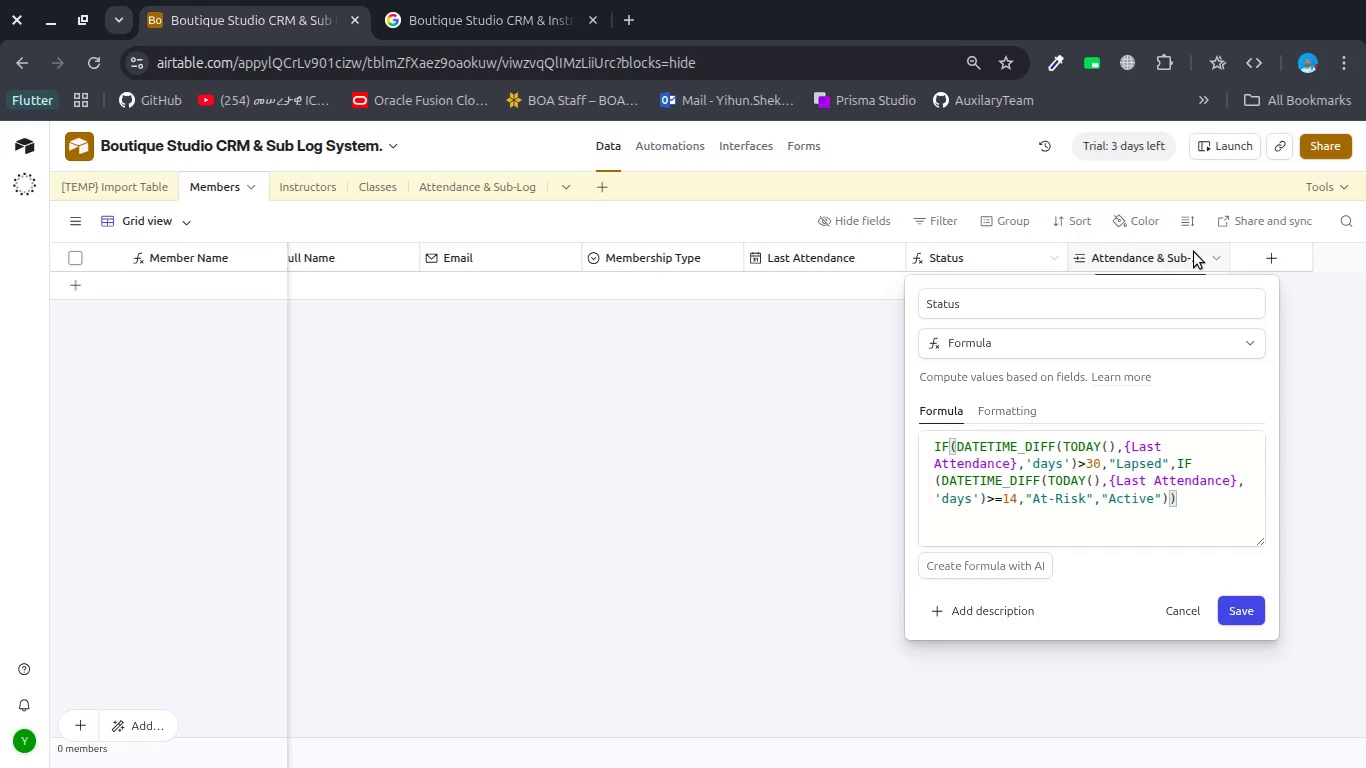 
scroll: coordinate [1194, 252], scroll_direction: down, amount: 12.0
 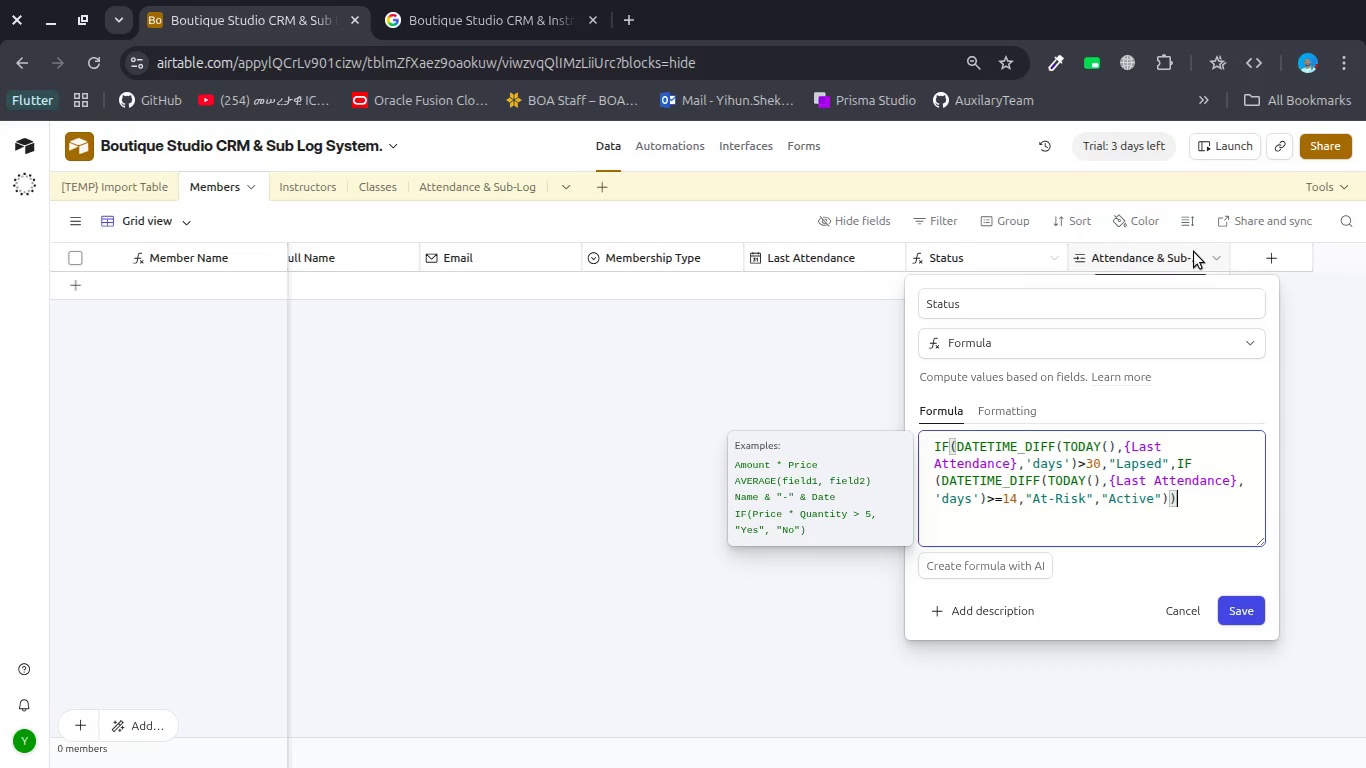 
double_click([1194, 252])
 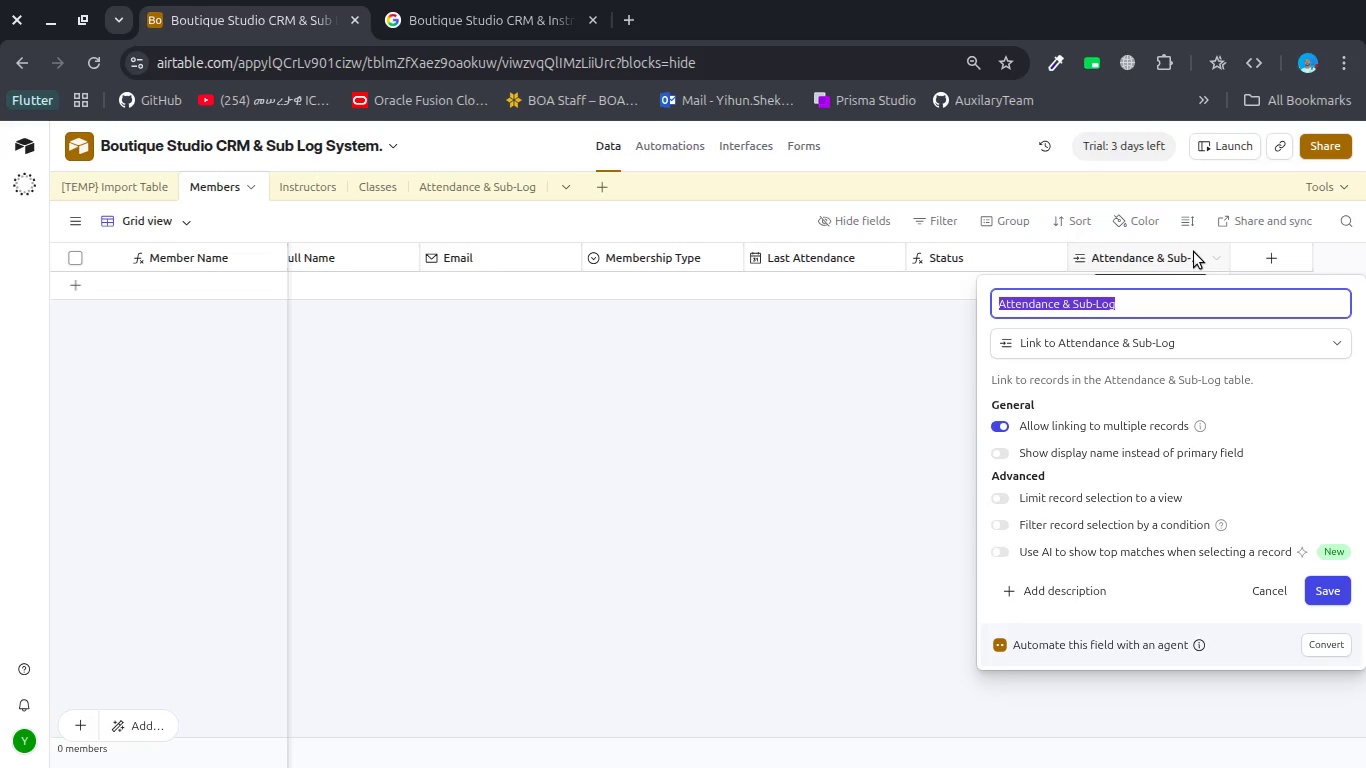 
wait(87.18)
 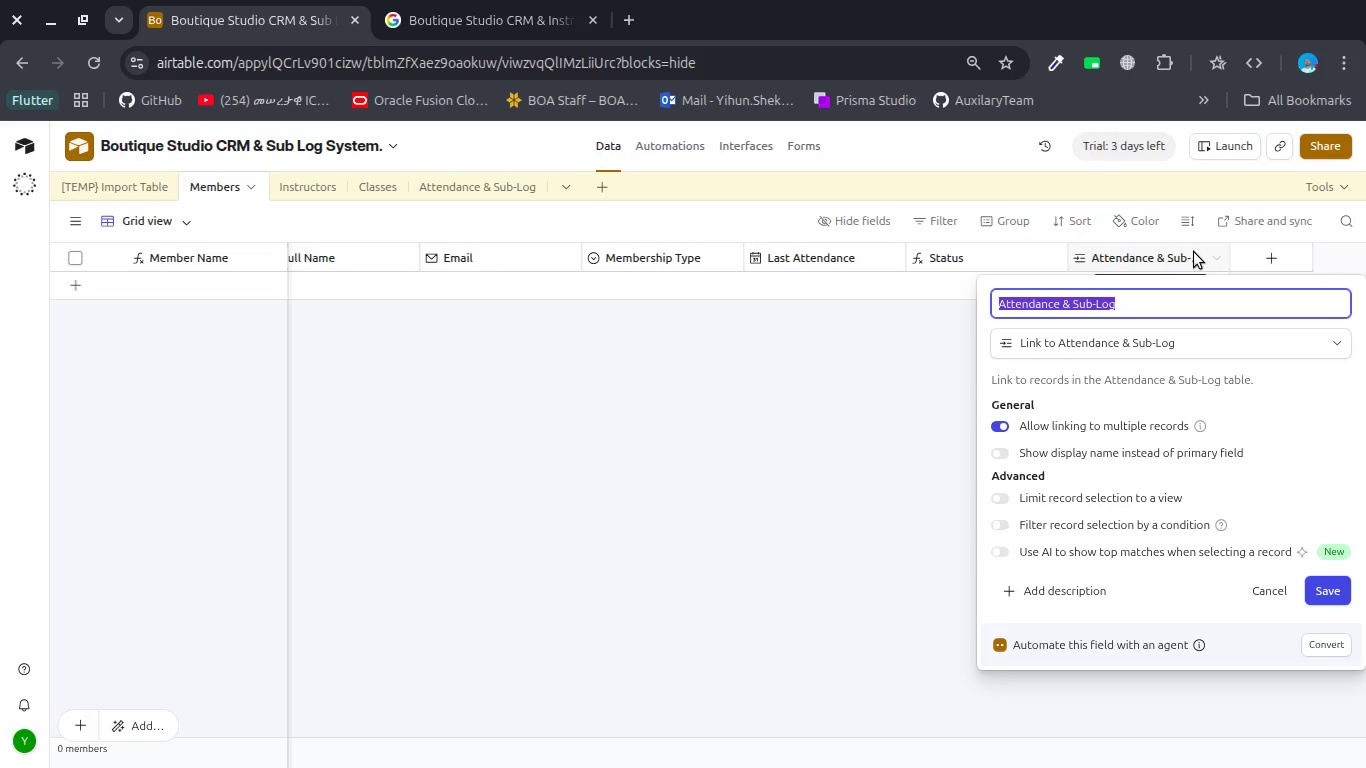 
left_click([825, 491])
 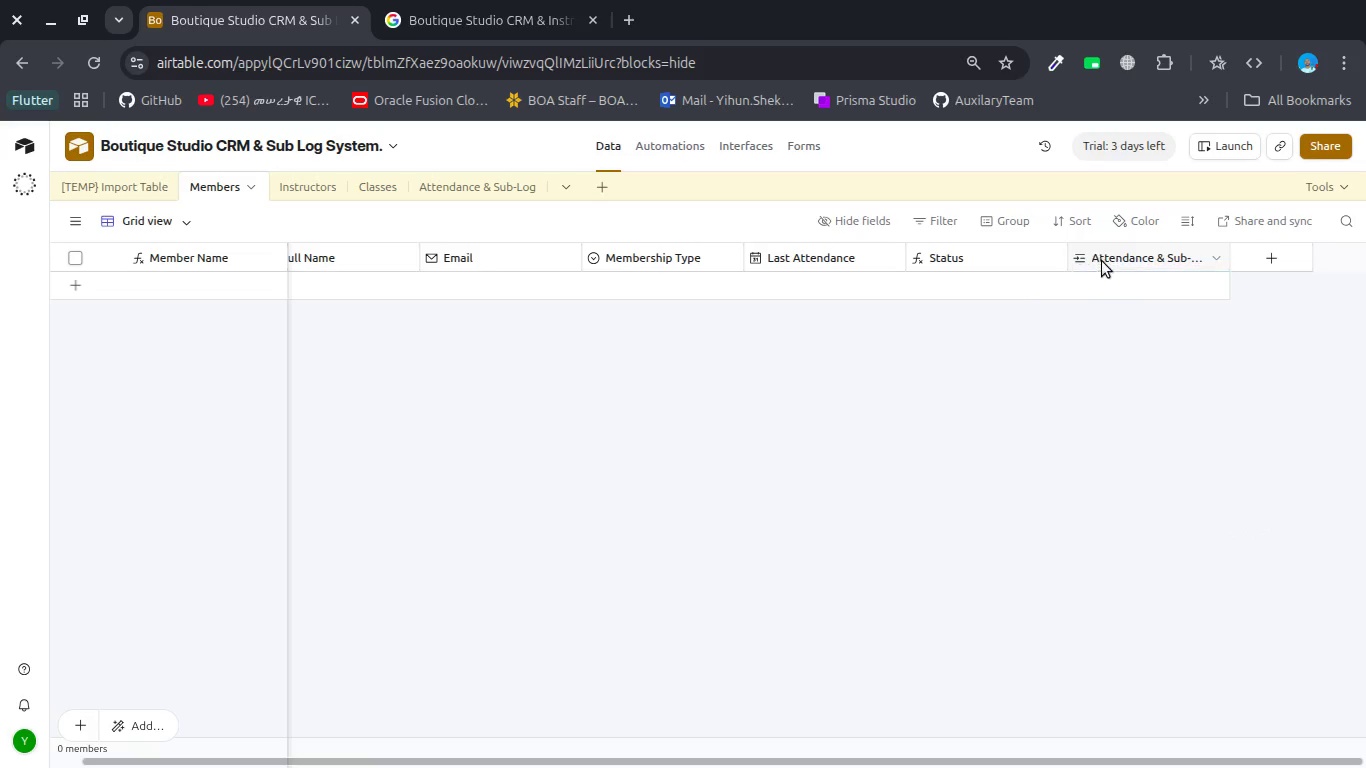 
double_click([1102, 260])
 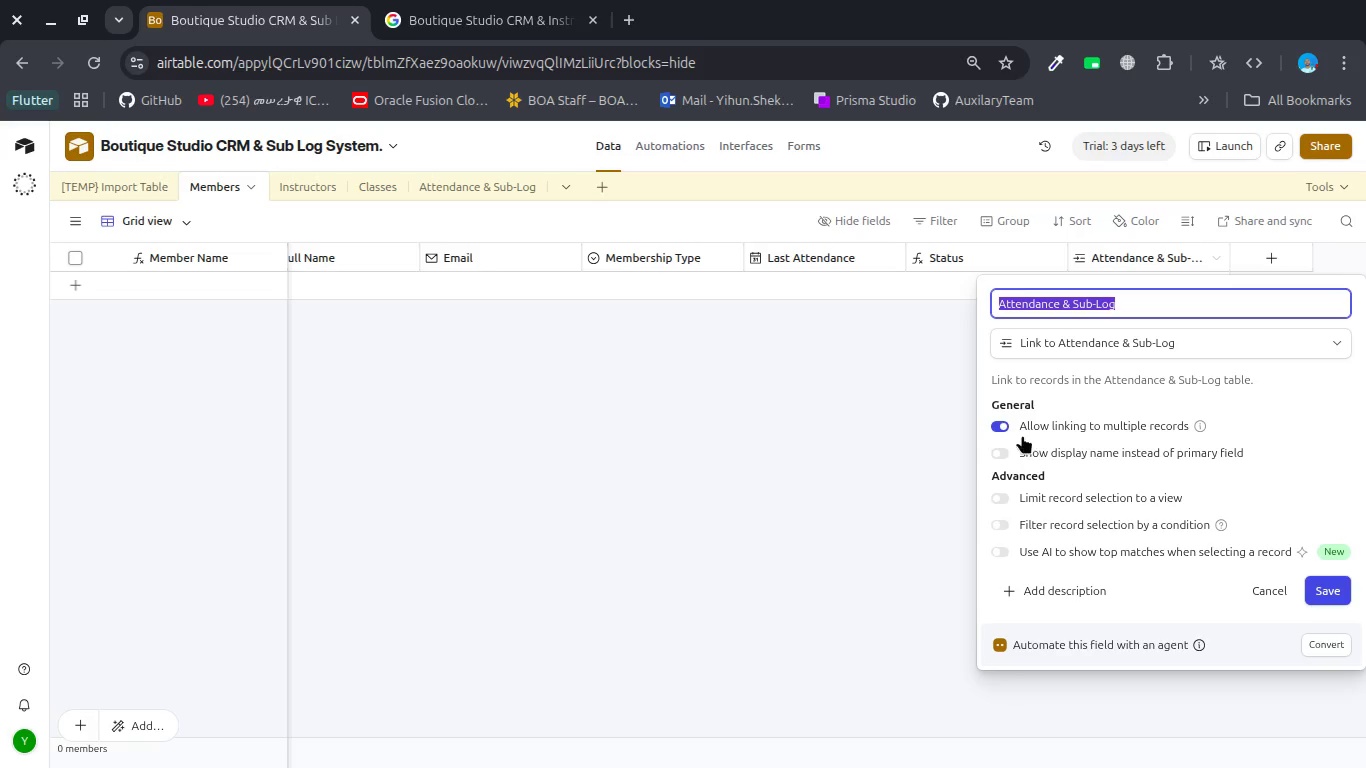 
left_click([1017, 430])
 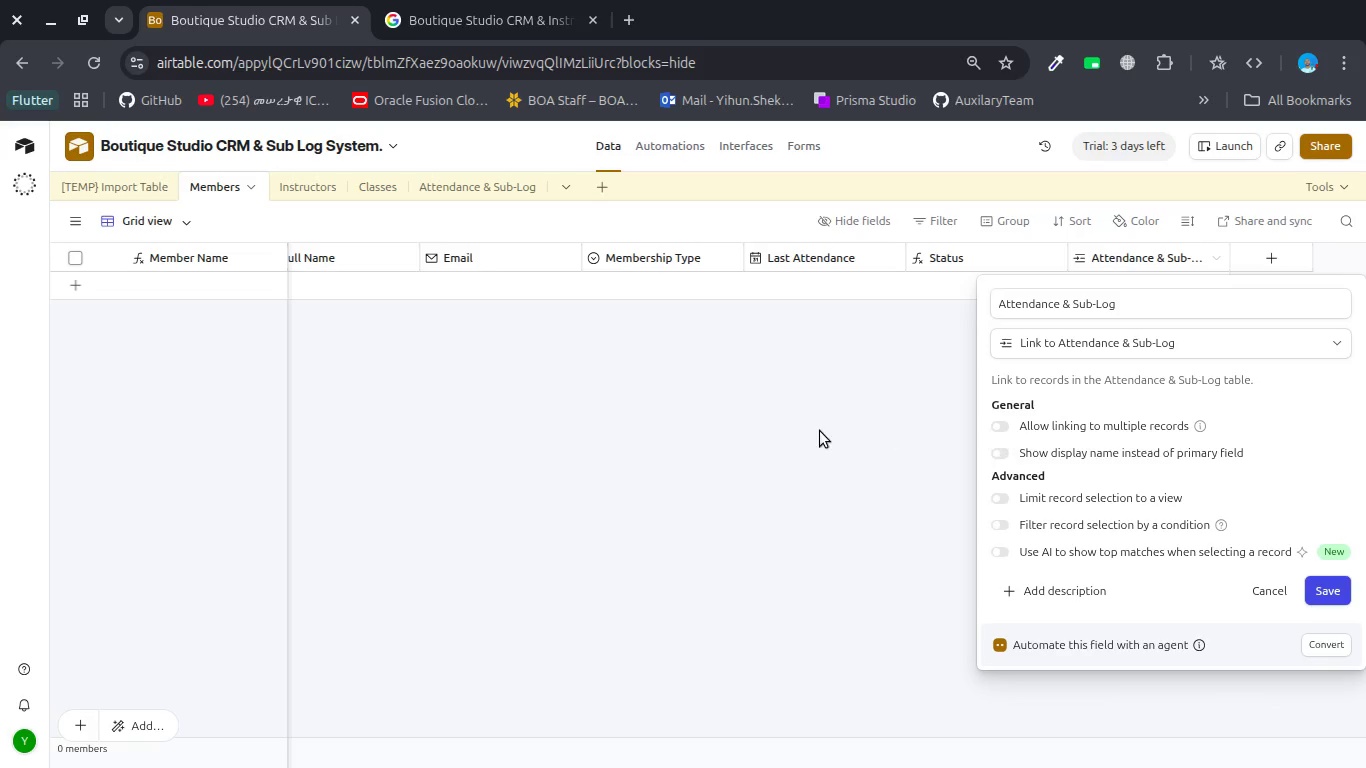 
left_click([820, 431])
 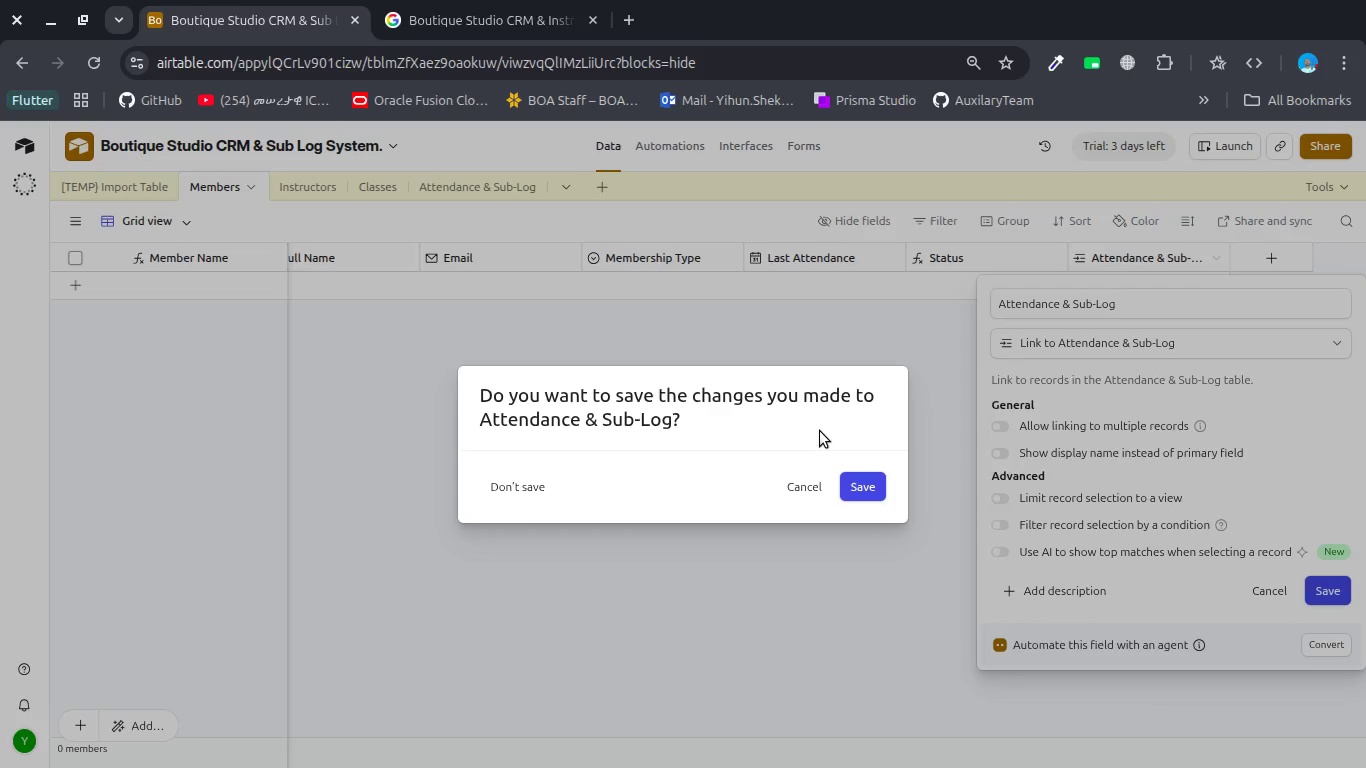 
wait(18.47)
 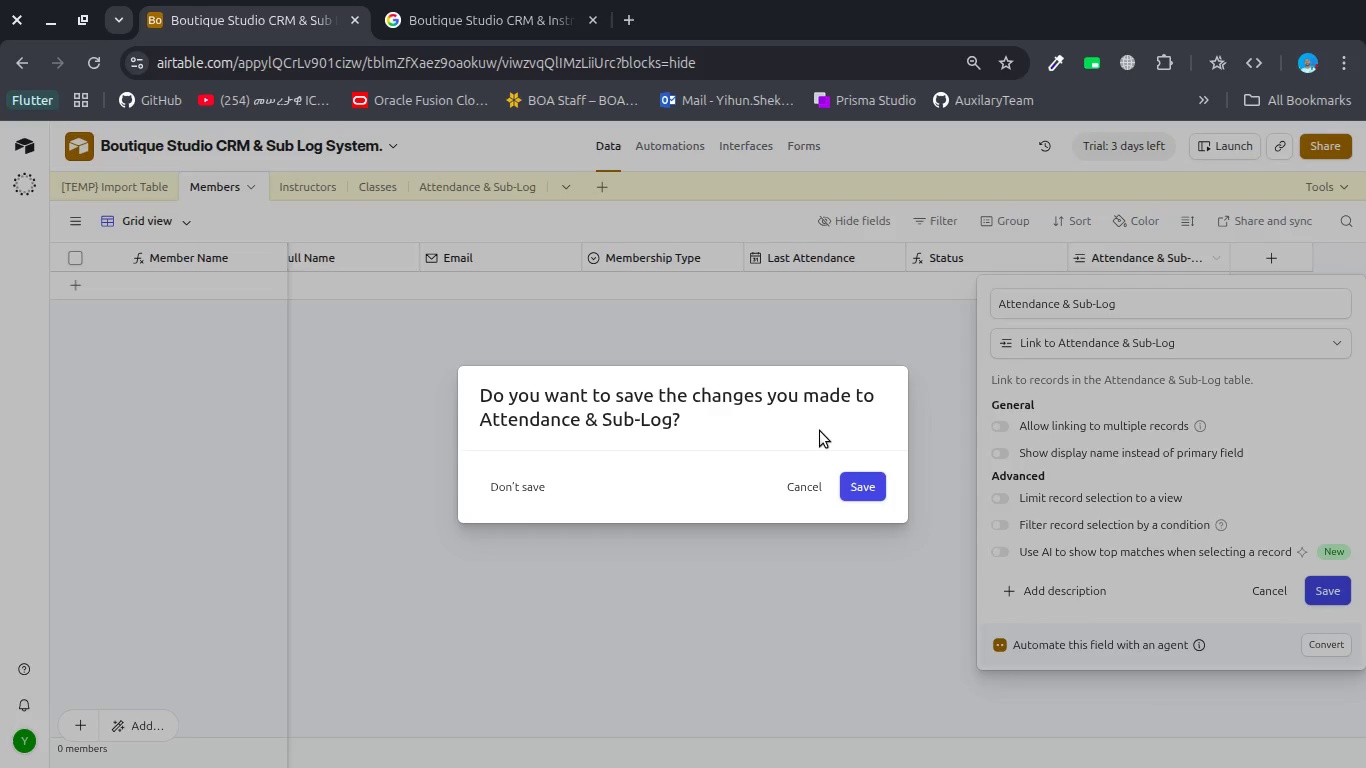 
scroll: coordinate [626, 598], scroll_direction: down, amount: 3.0
 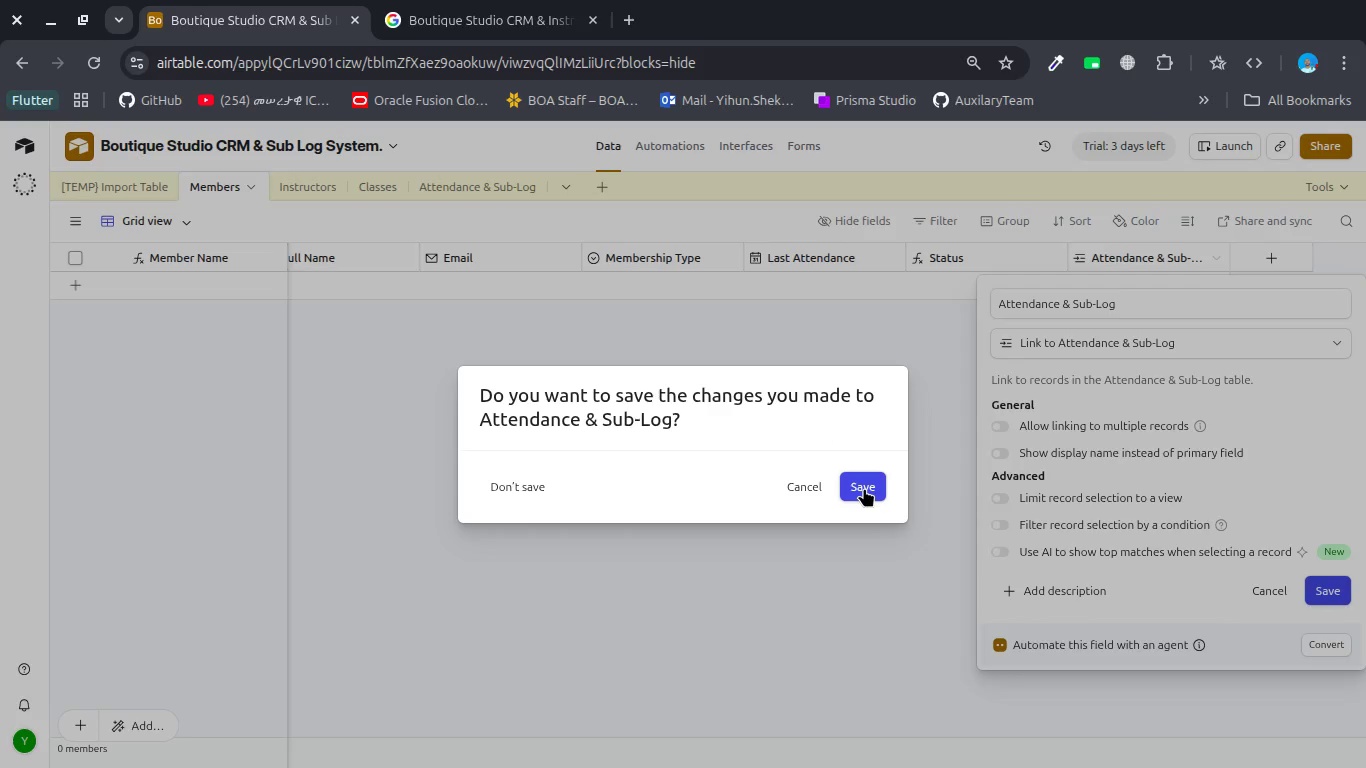 
left_click([862, 488])
 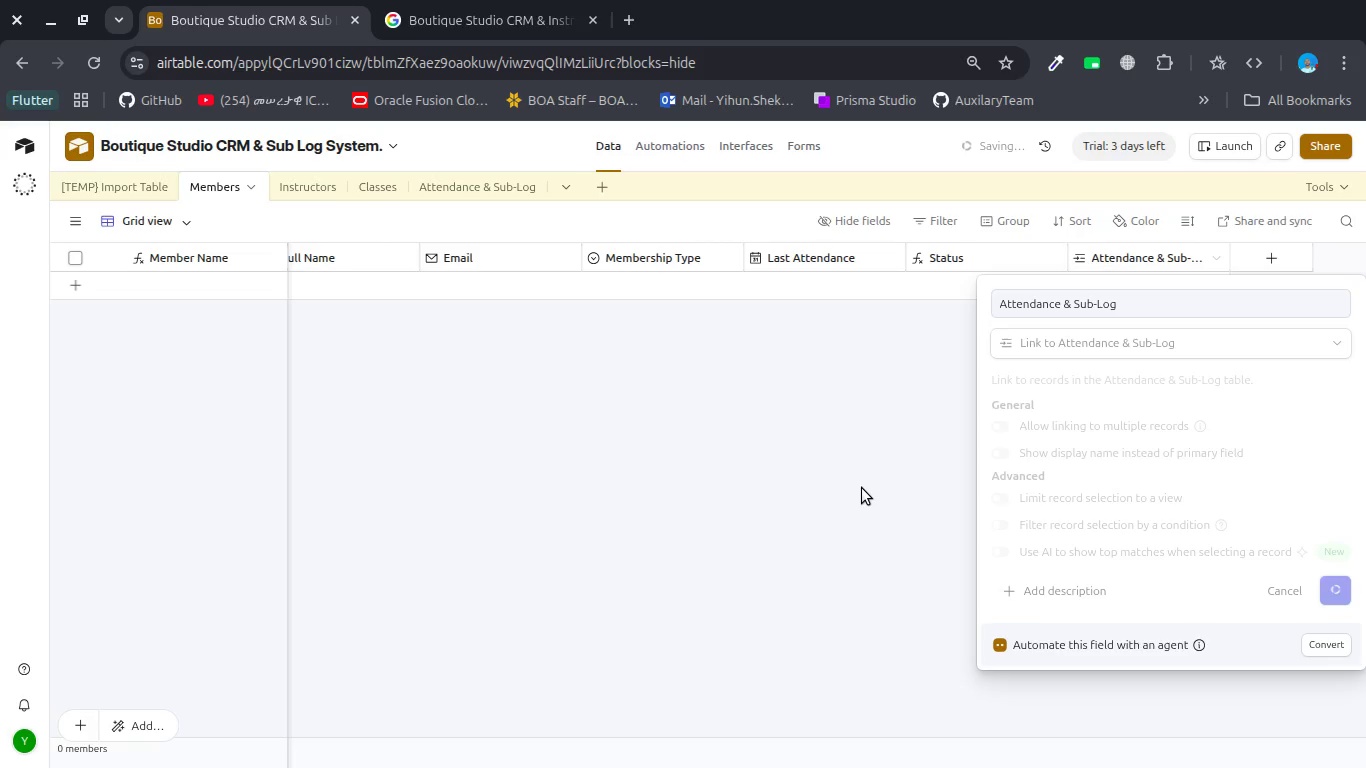 
scroll: coordinate [862, 488], scroll_direction: up, amount: 1.0
 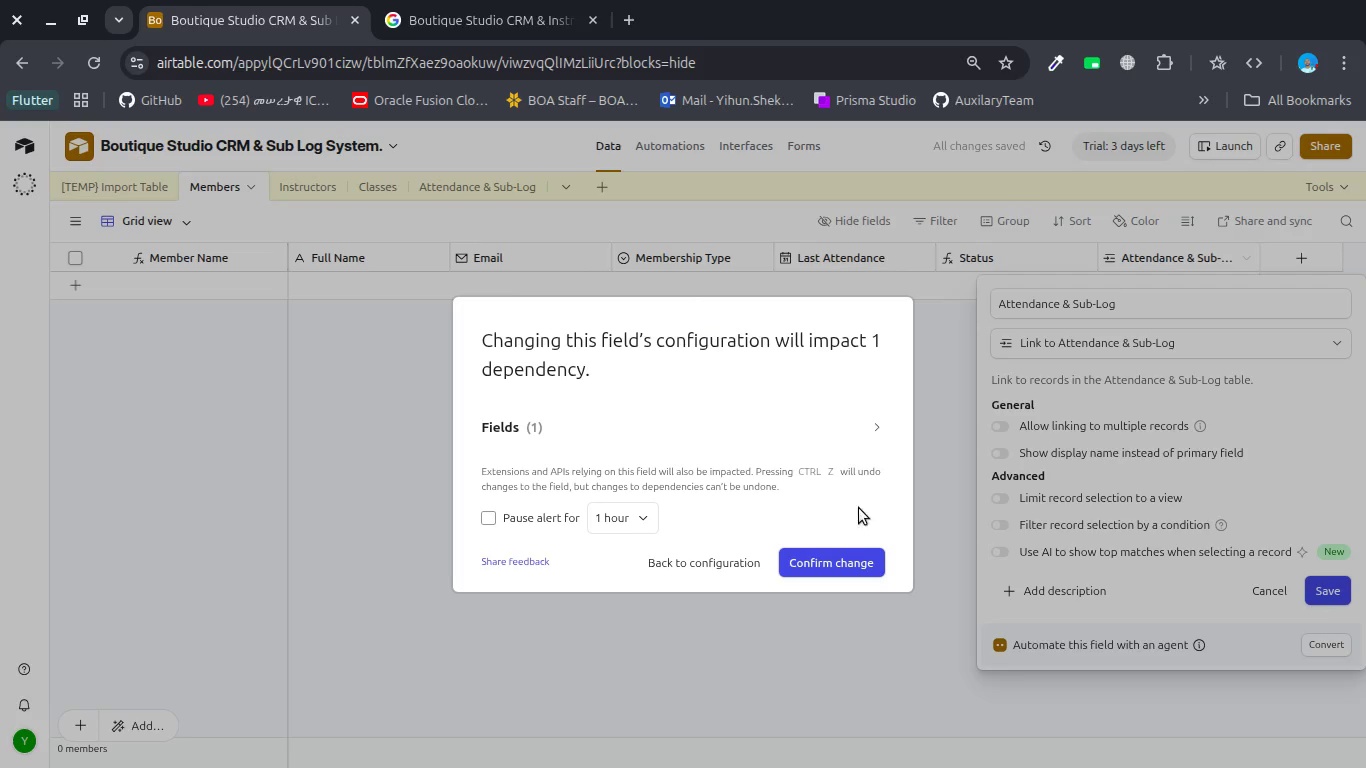 
left_click([845, 555])
 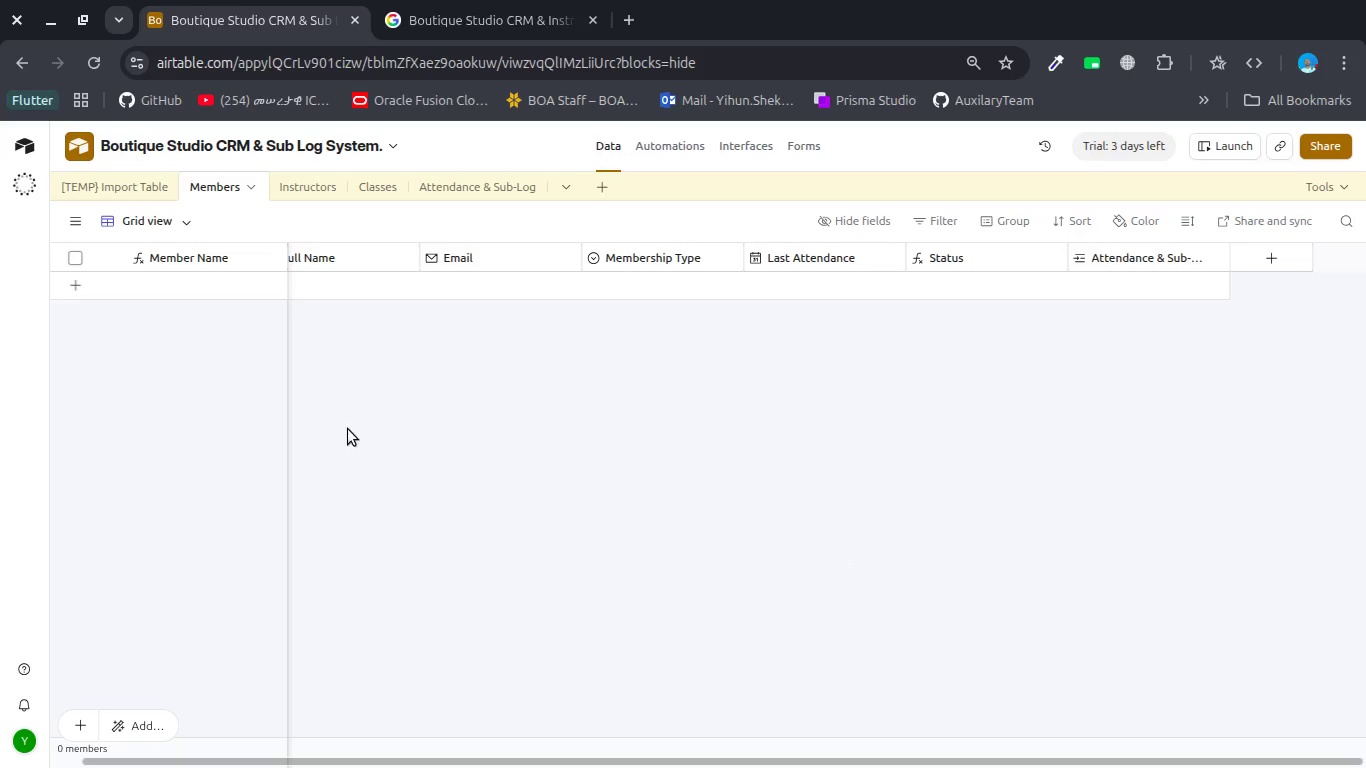 
wait(16.41)
 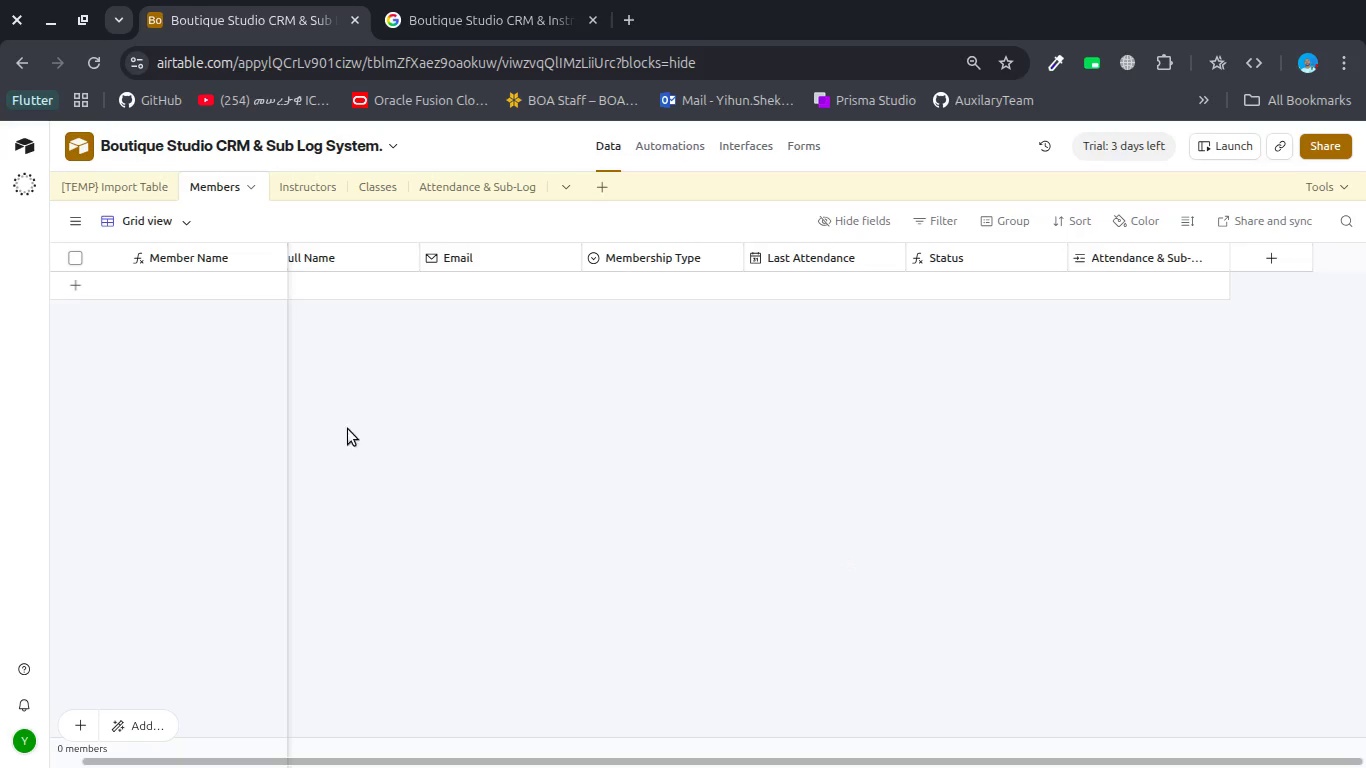 
double_click([208, 256])
 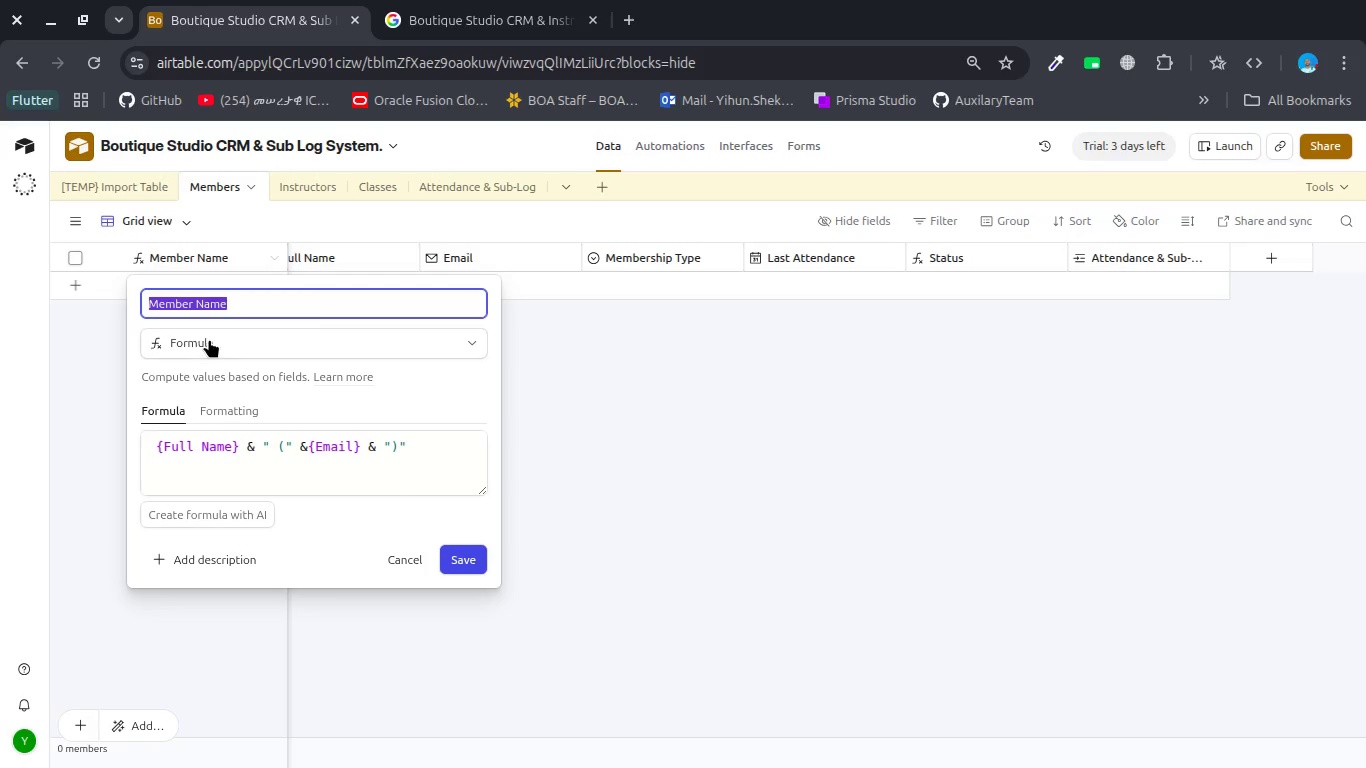 
left_click([205, 348])
 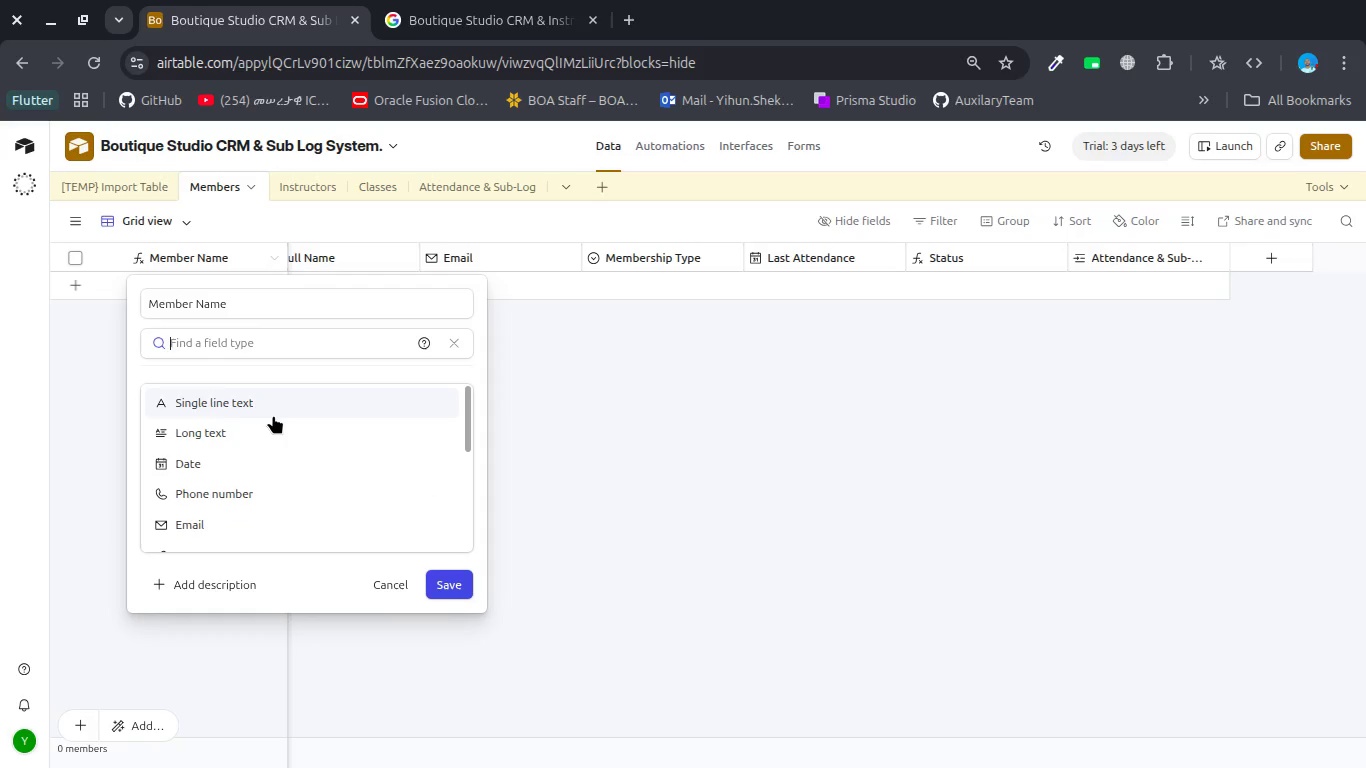 
left_click([273, 415])
 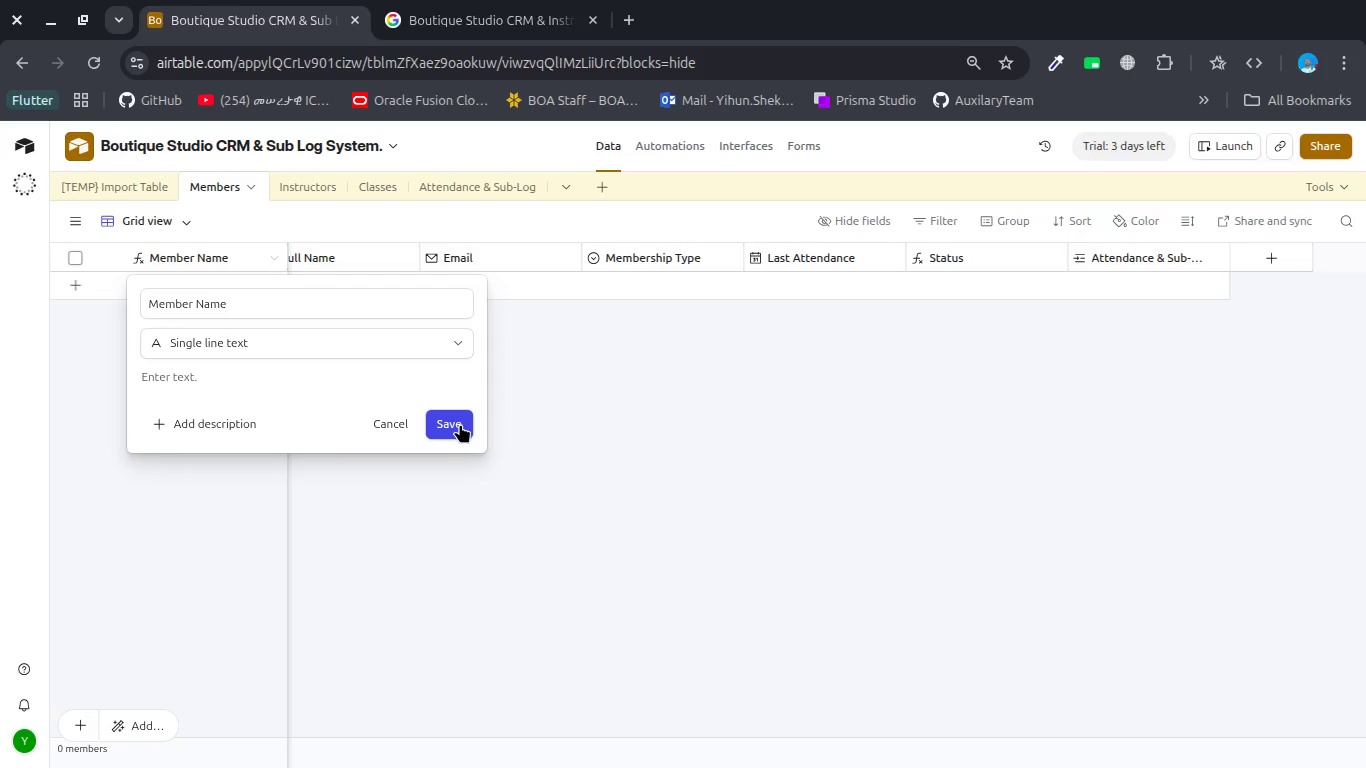 
left_click([460, 424])
 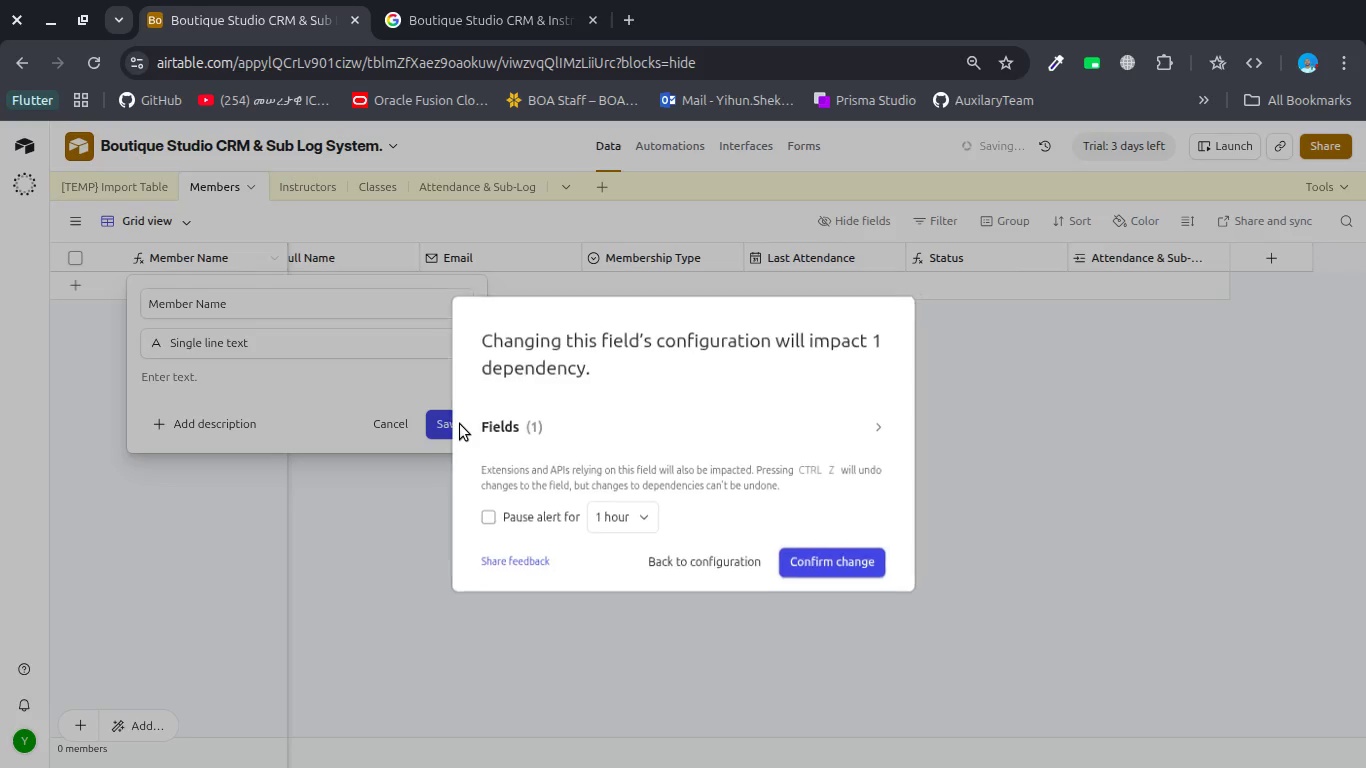 
wait(6.33)
 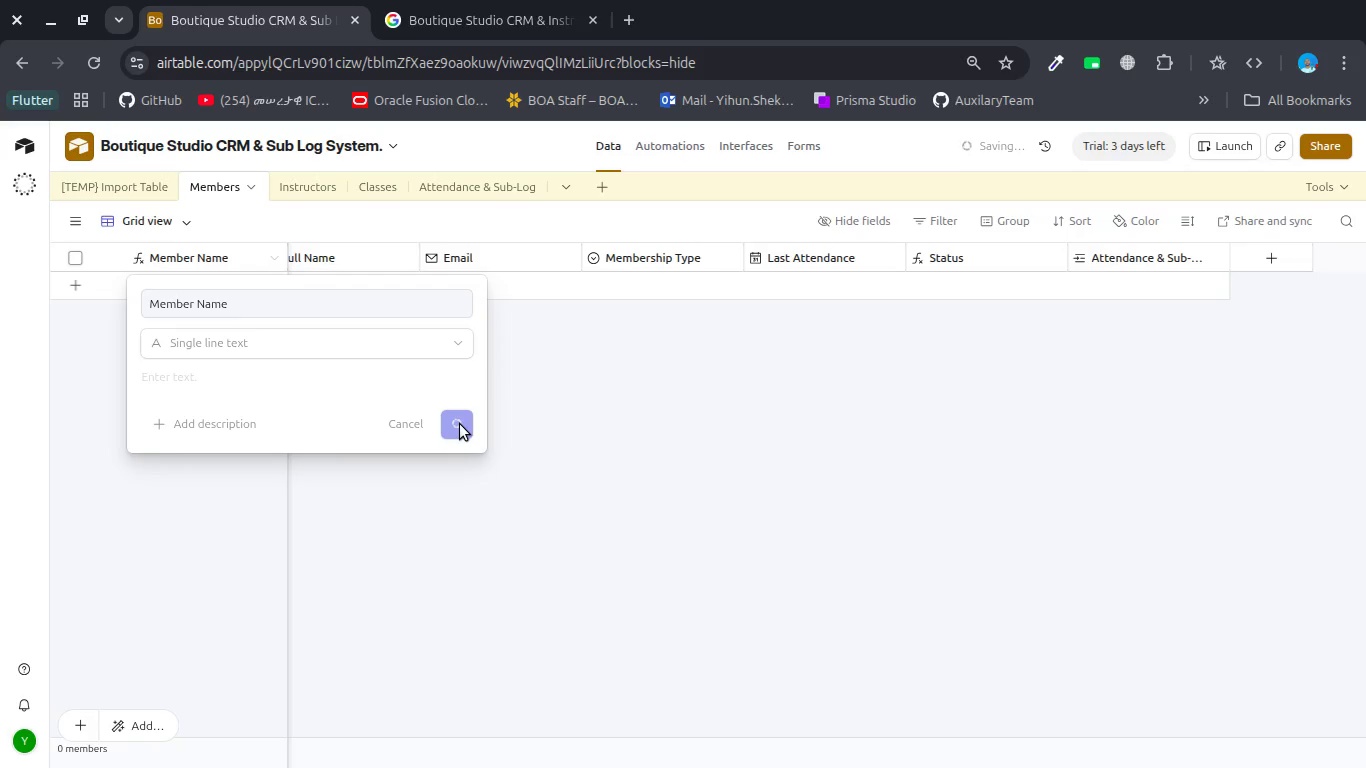 
left_click([848, 567])
 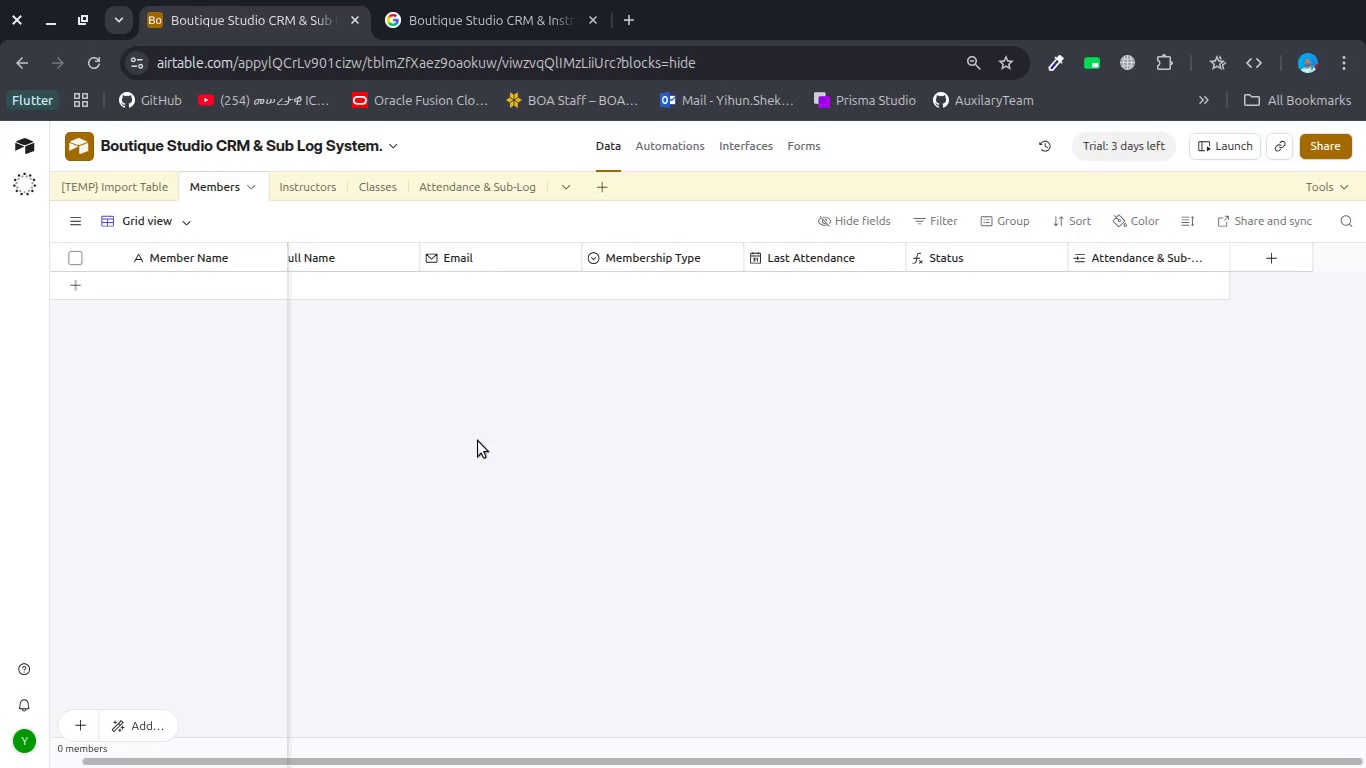 
wait(27.22)
 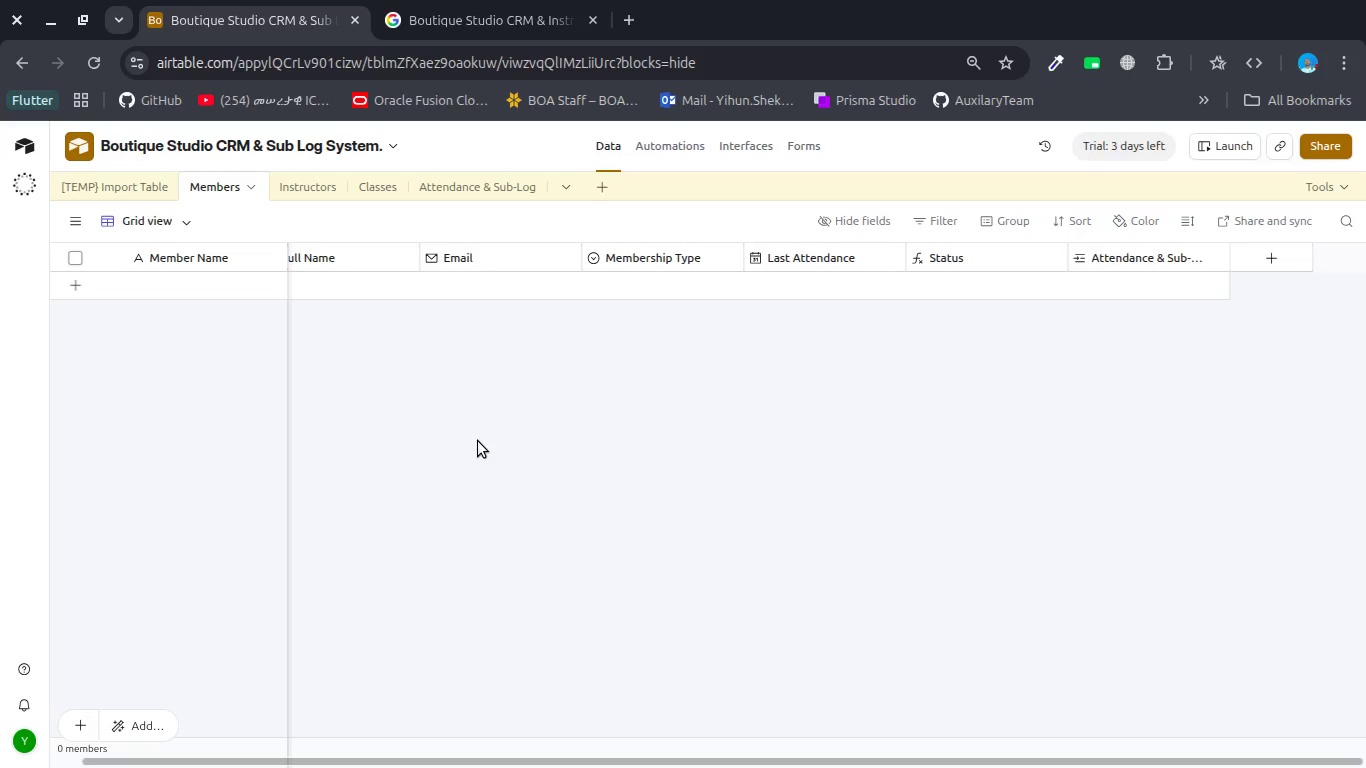 
left_click([369, 257])
 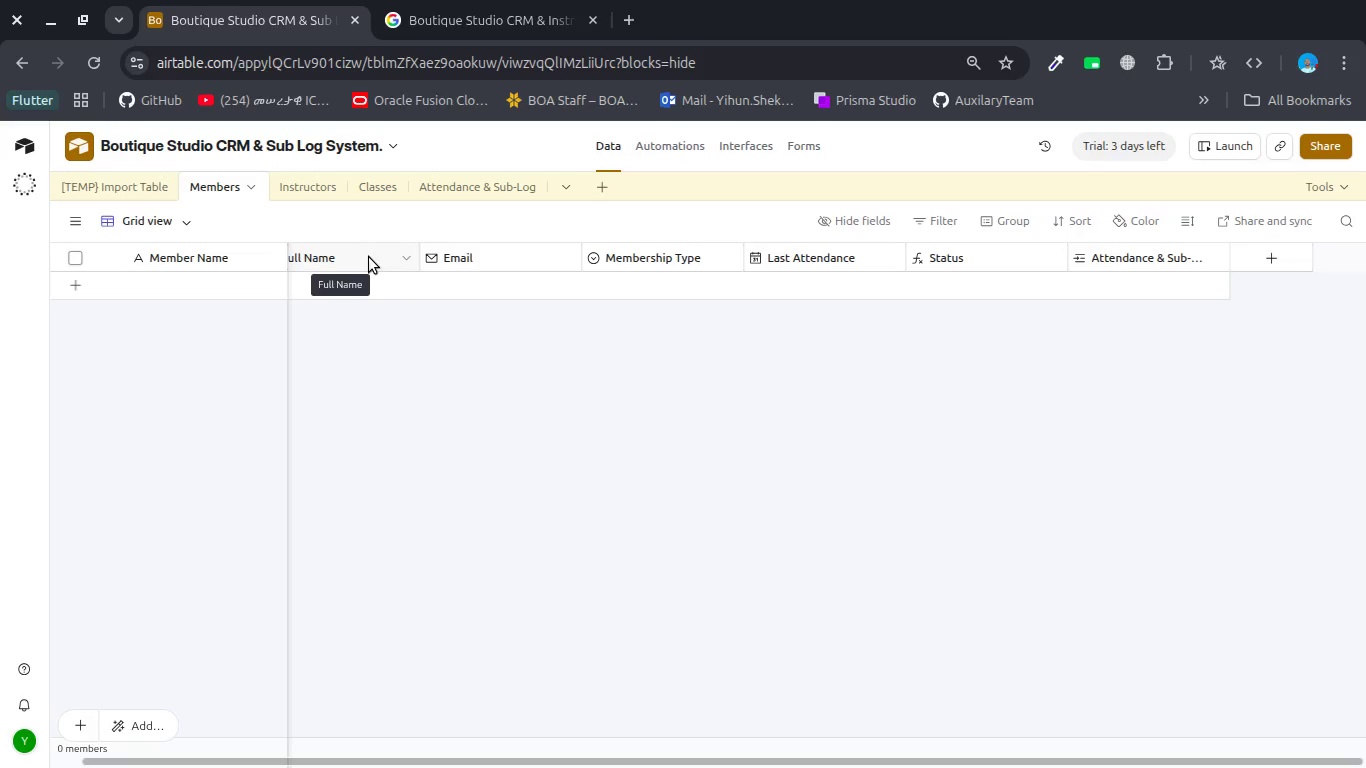 
right_click([369, 257])
 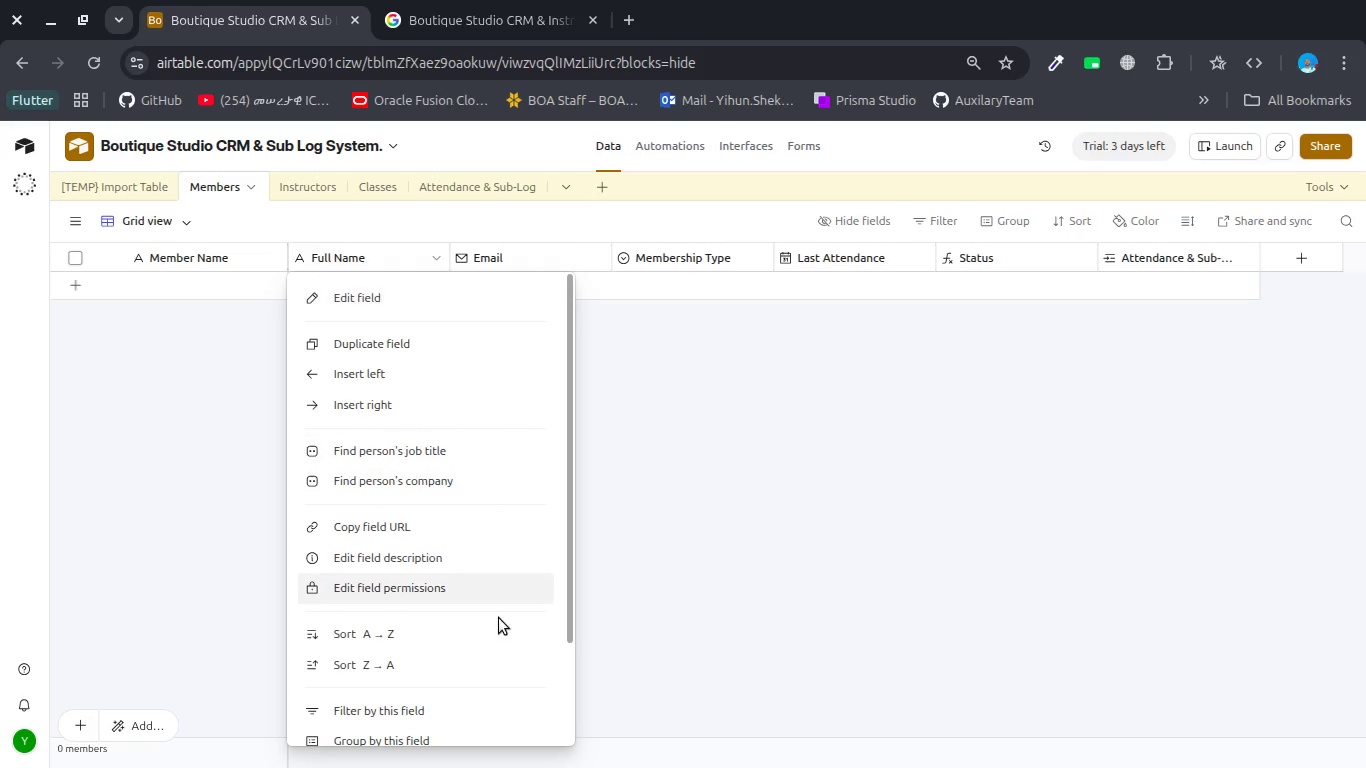 
scroll: coordinate [499, 618], scroll_direction: down, amount: 10.0
 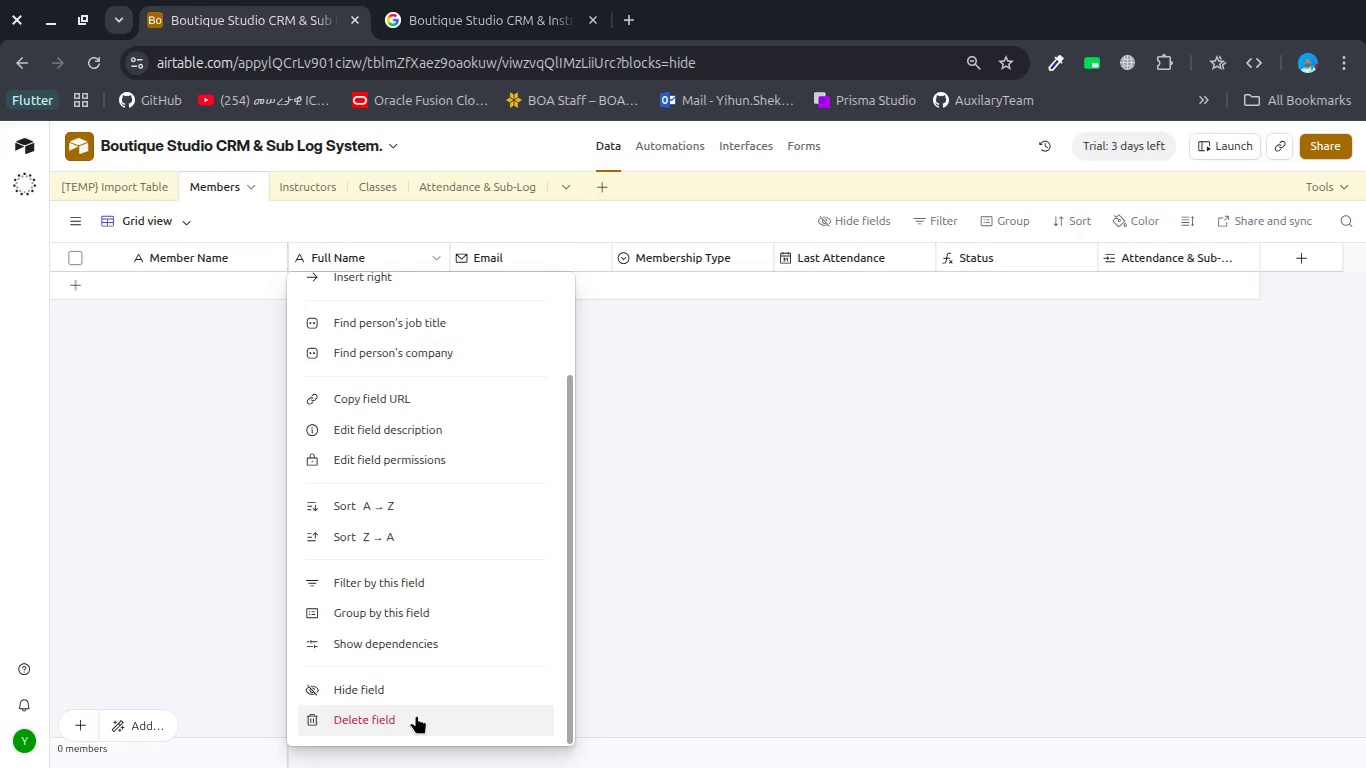 
left_click([416, 715])
 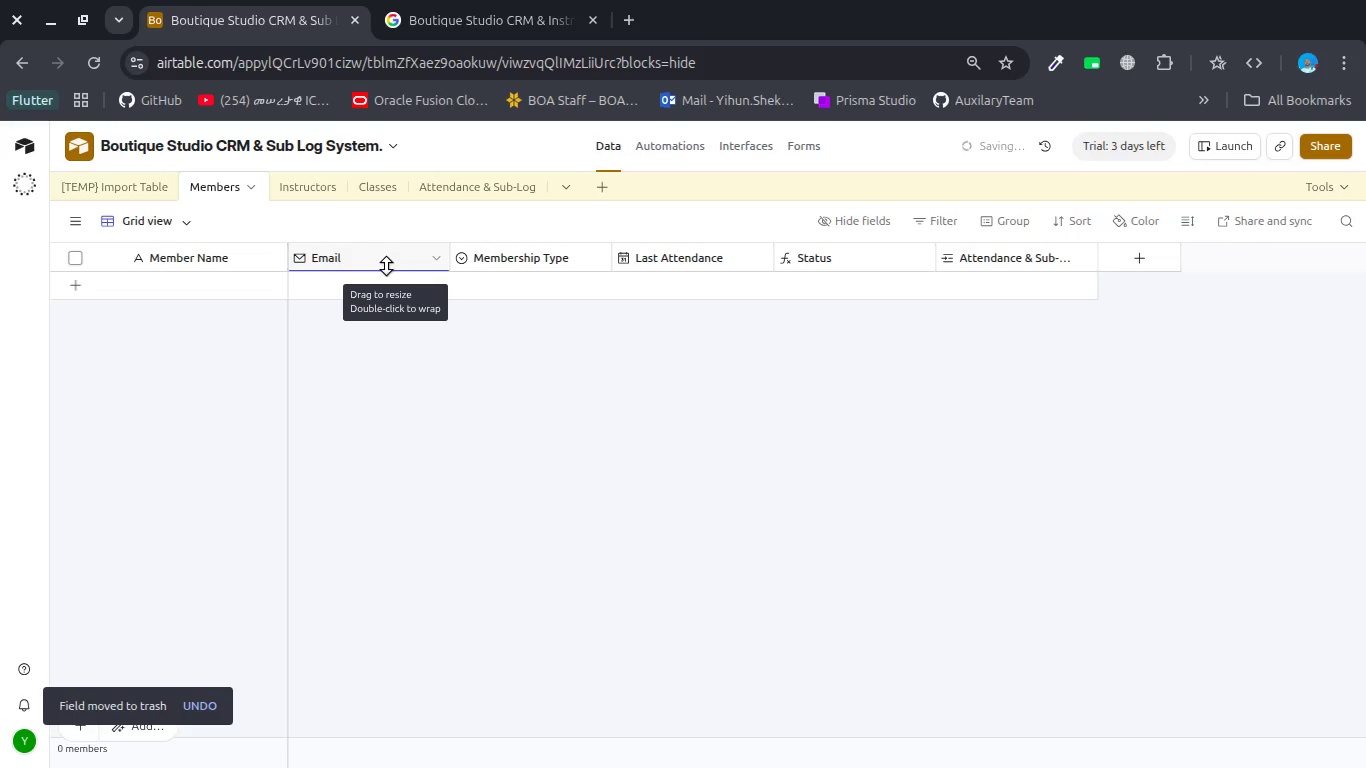 
left_click([386, 254])
 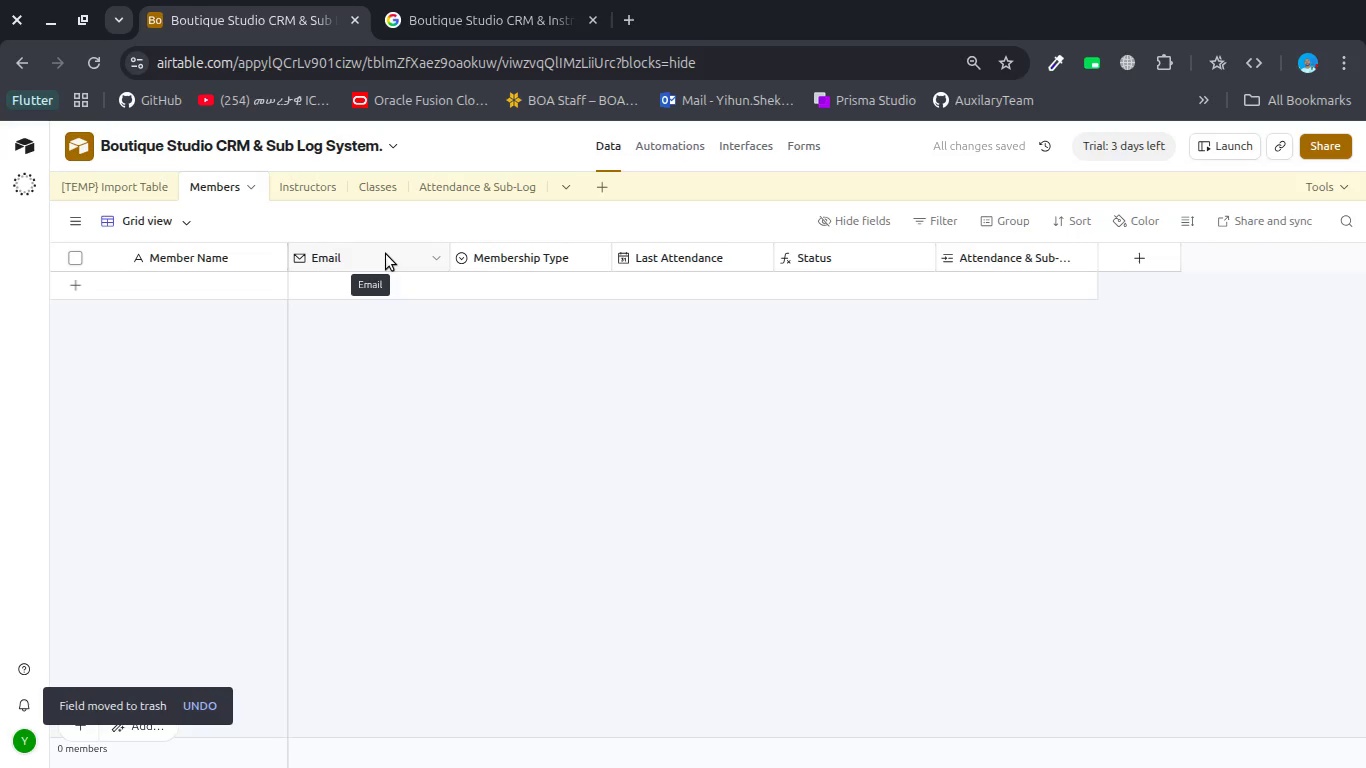 
right_click([386, 254])
 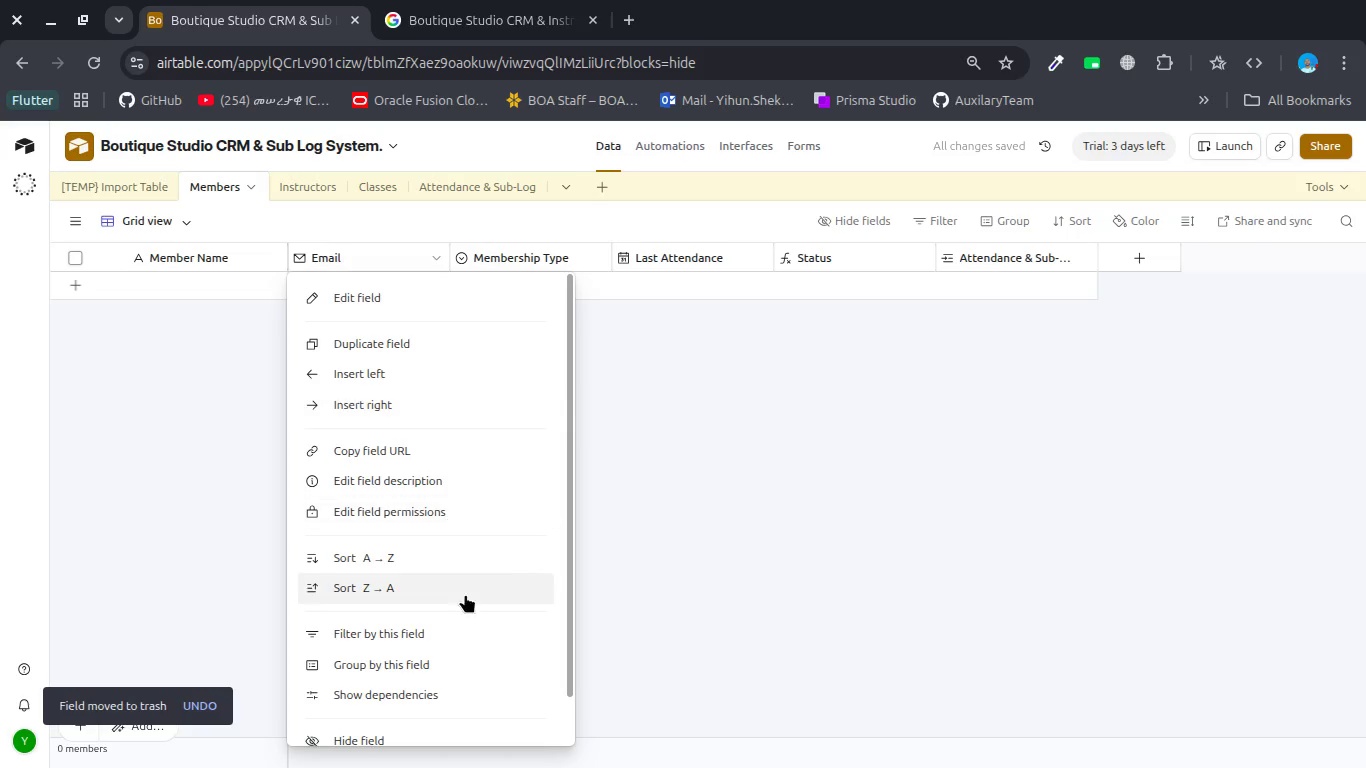 
scroll: coordinate [465, 594], scroll_direction: down, amount: 10.0
 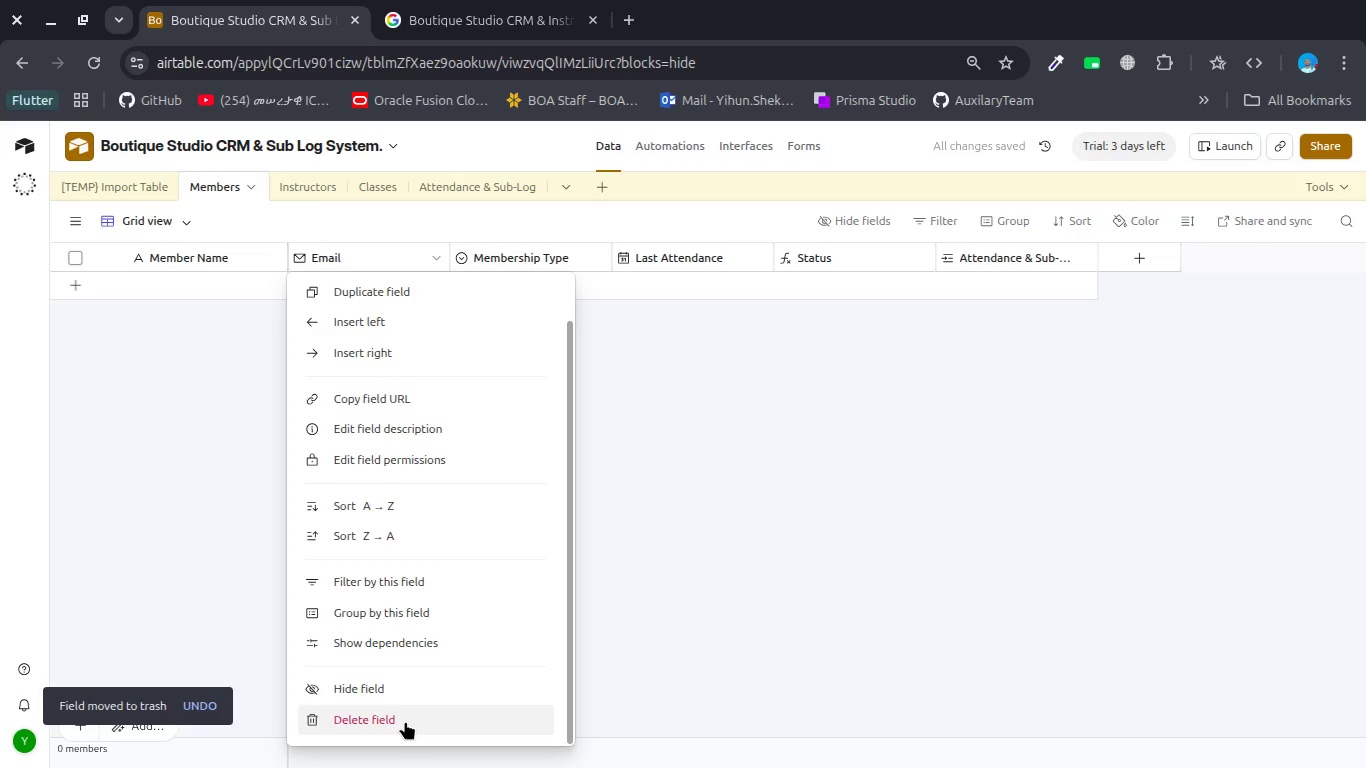 
left_click([405, 721])
 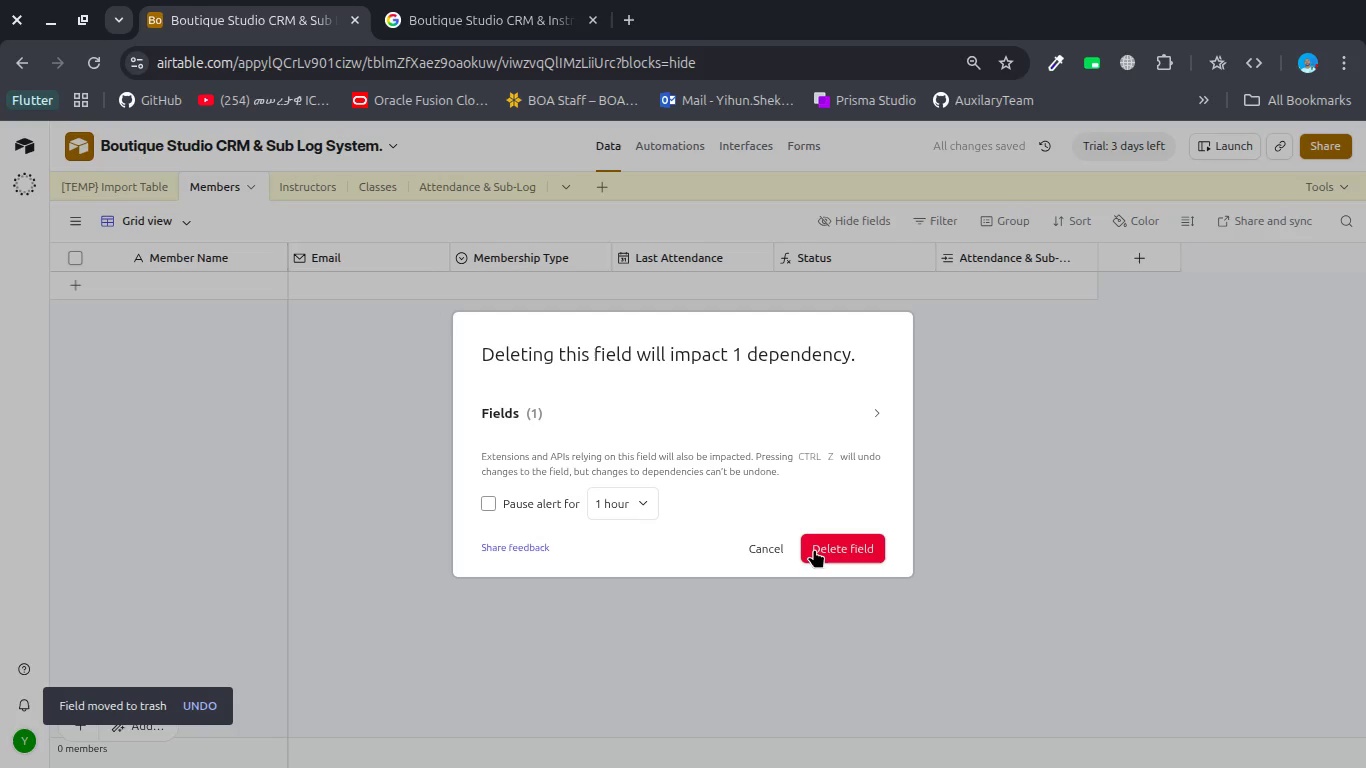 
left_click([814, 549])
 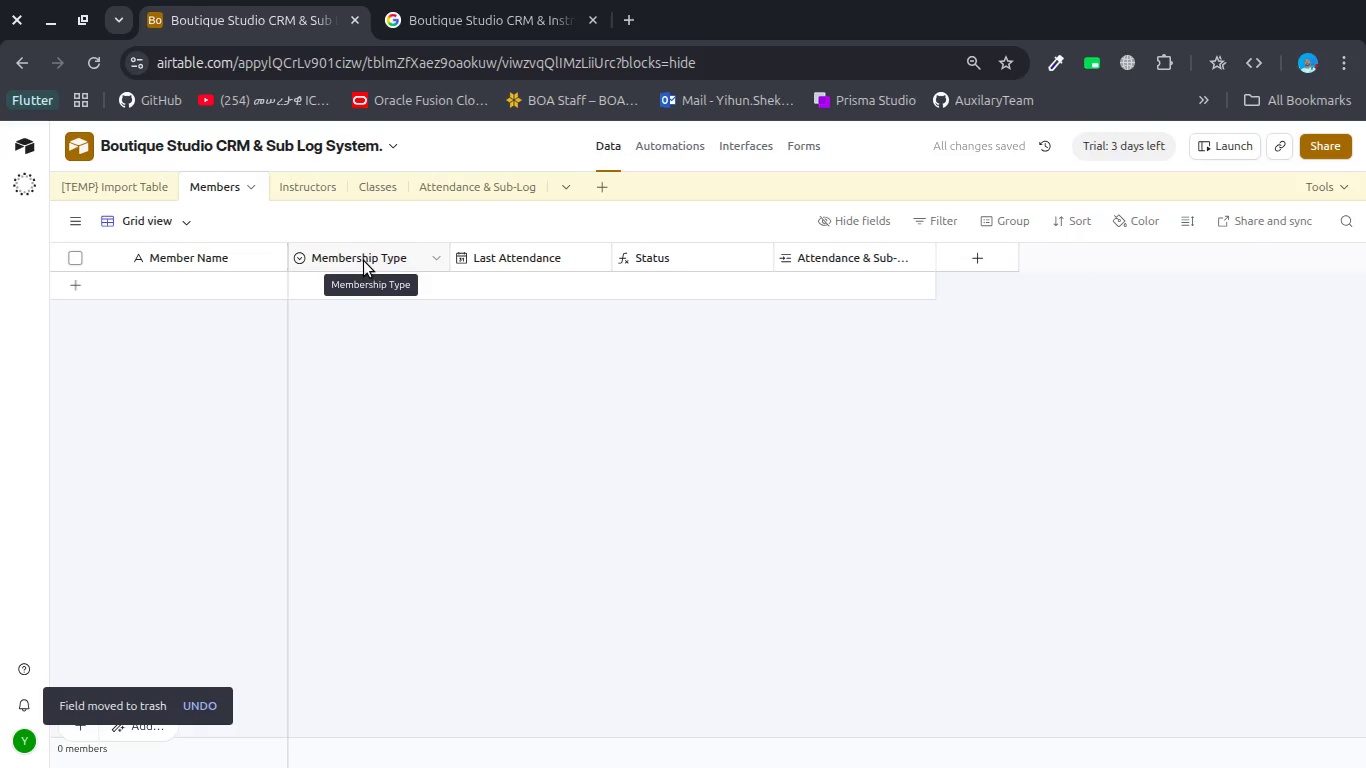 
mouse_move([483, 273])
 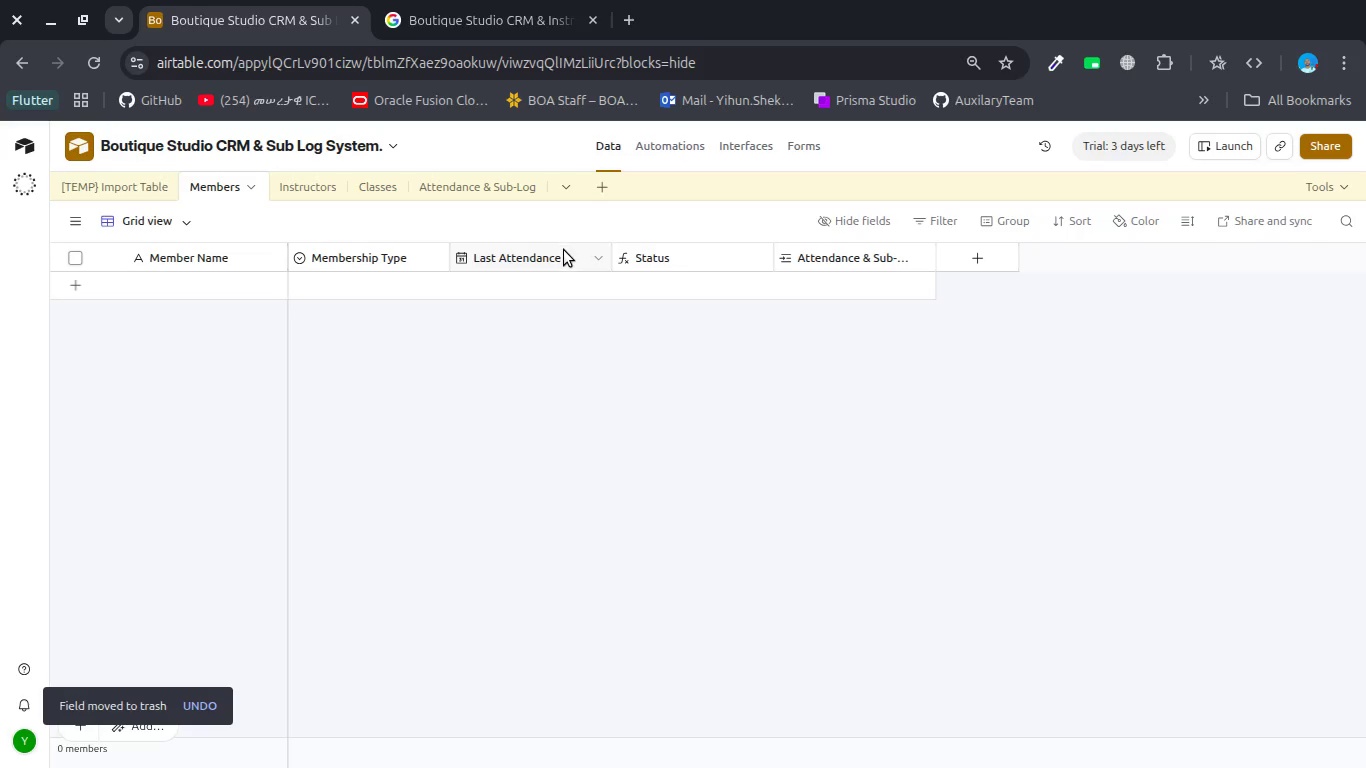 
left_click([564, 253])
 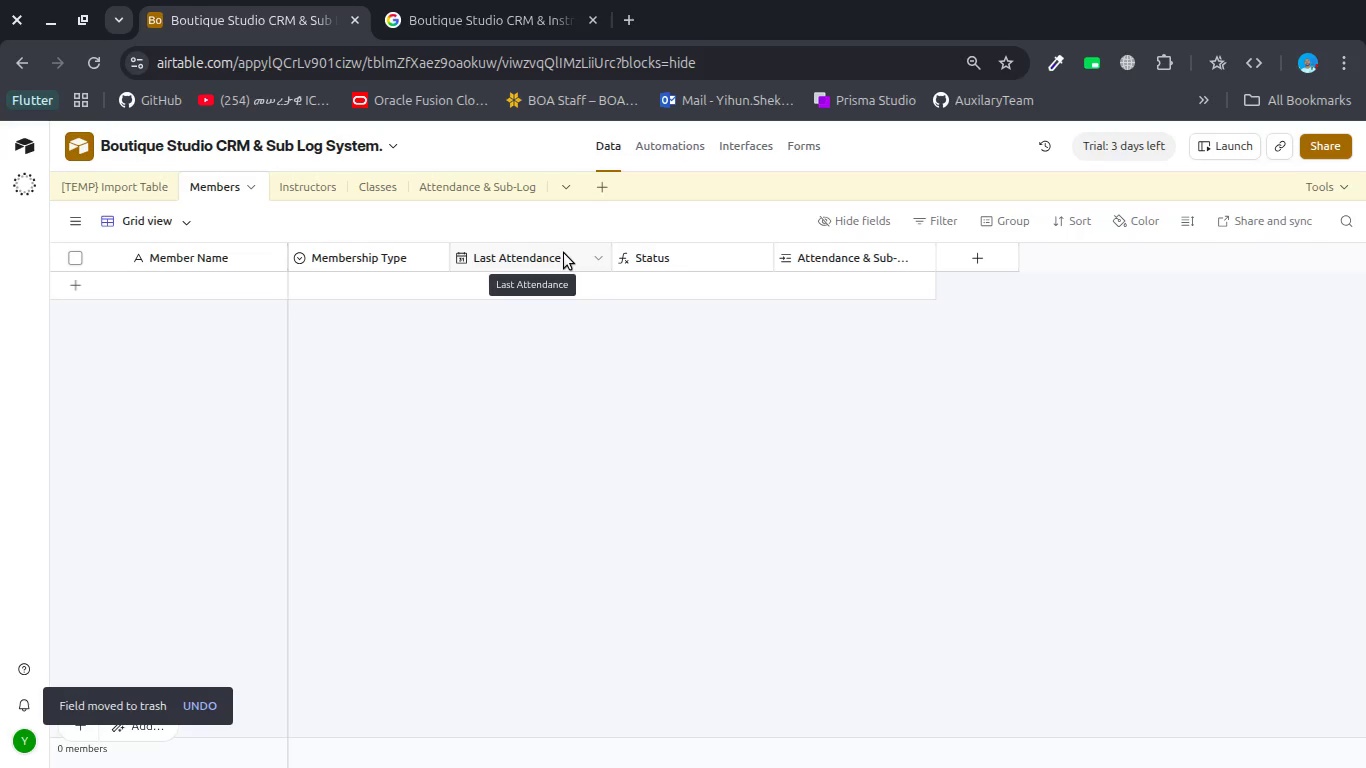 
right_click([564, 253])
 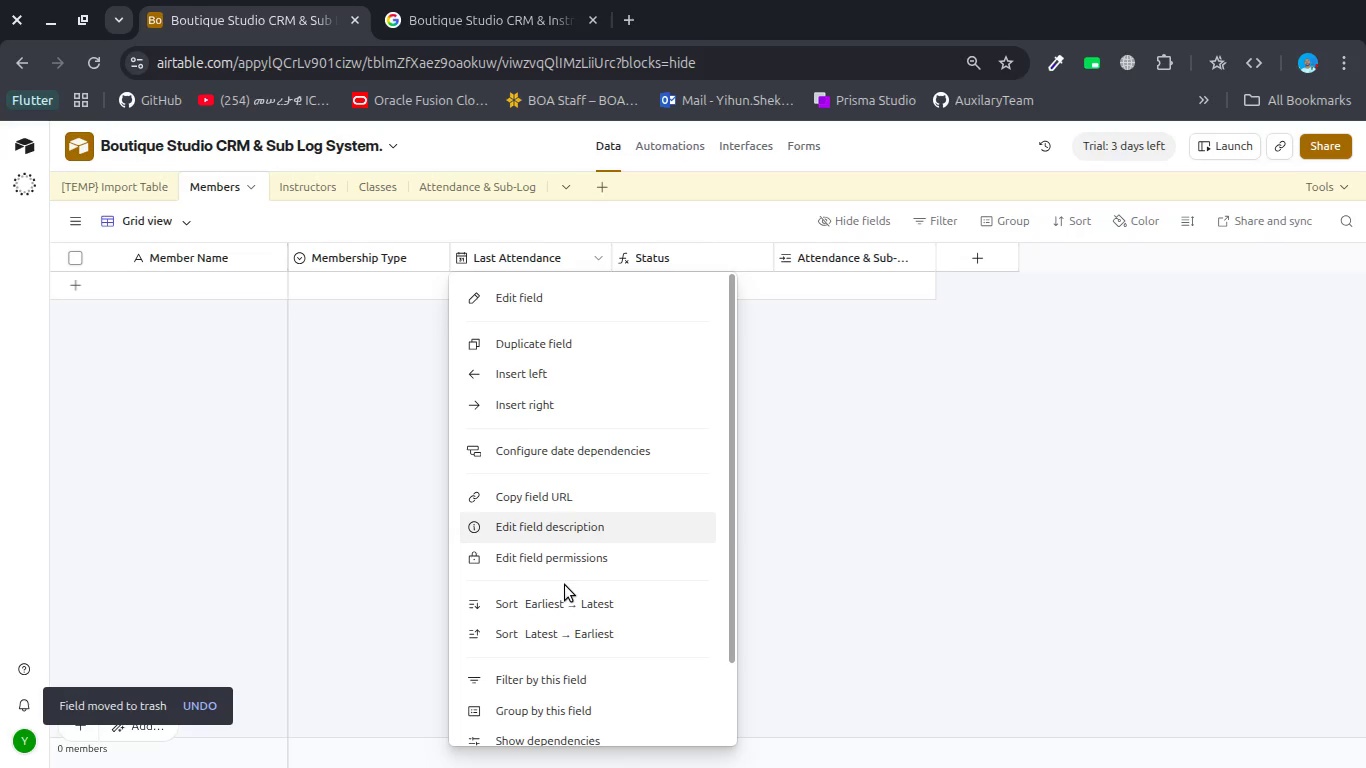 
scroll: coordinate [565, 585], scroll_direction: down, amount: 12.0
 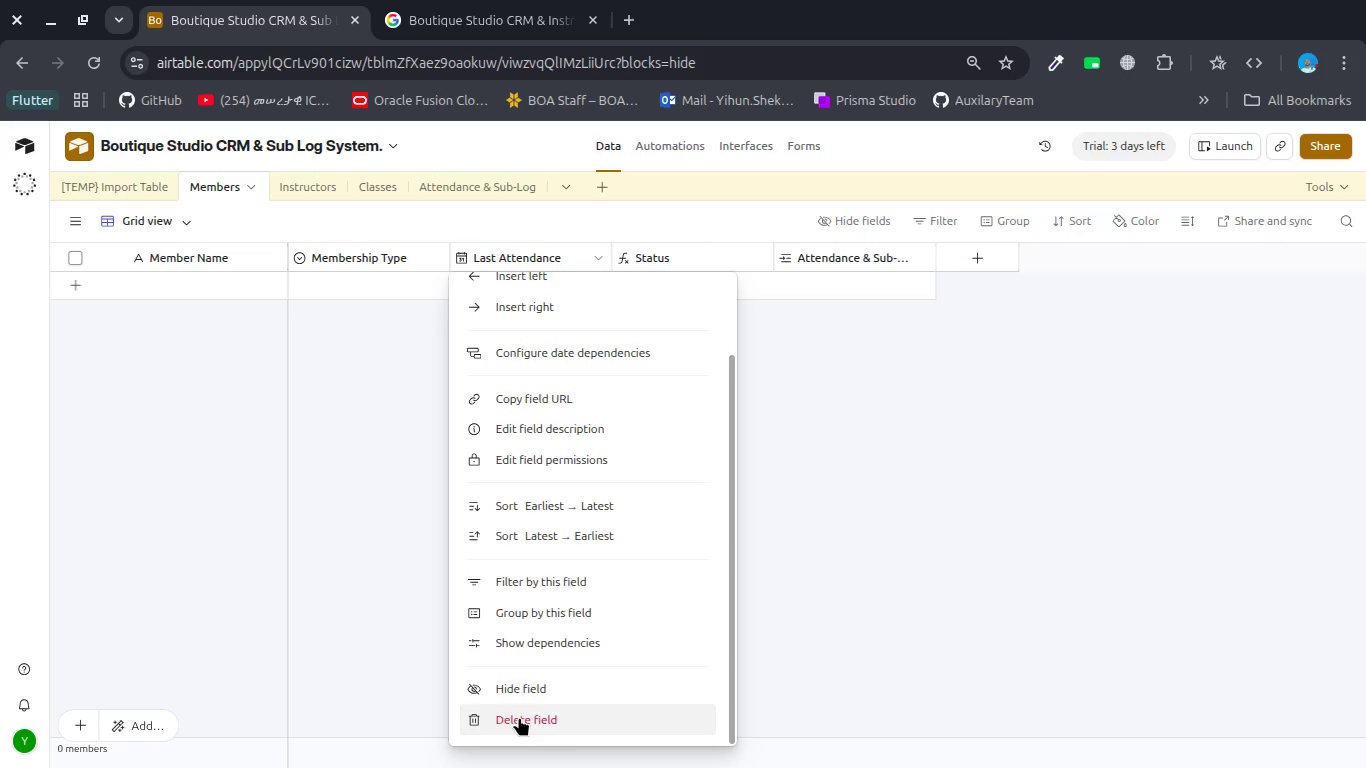 
left_click([519, 717])
 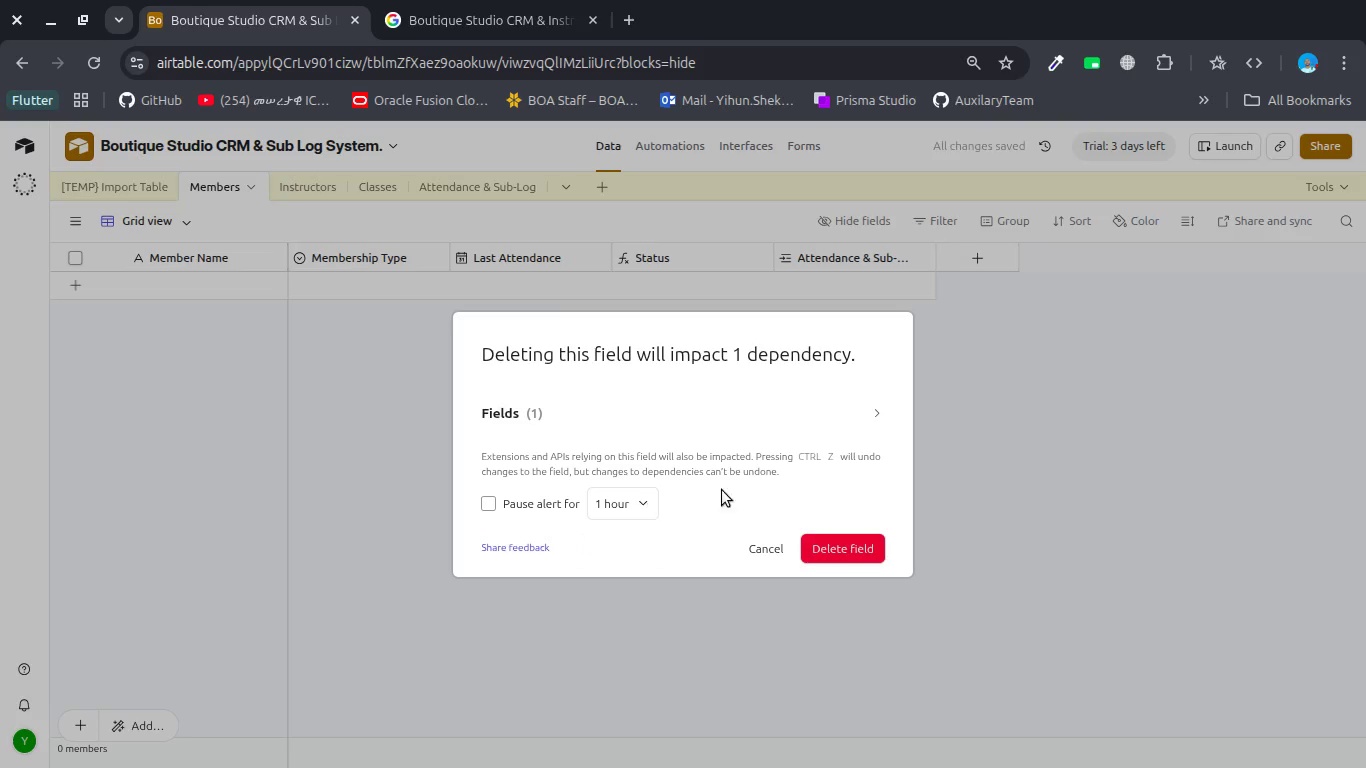 
left_click([831, 545])
 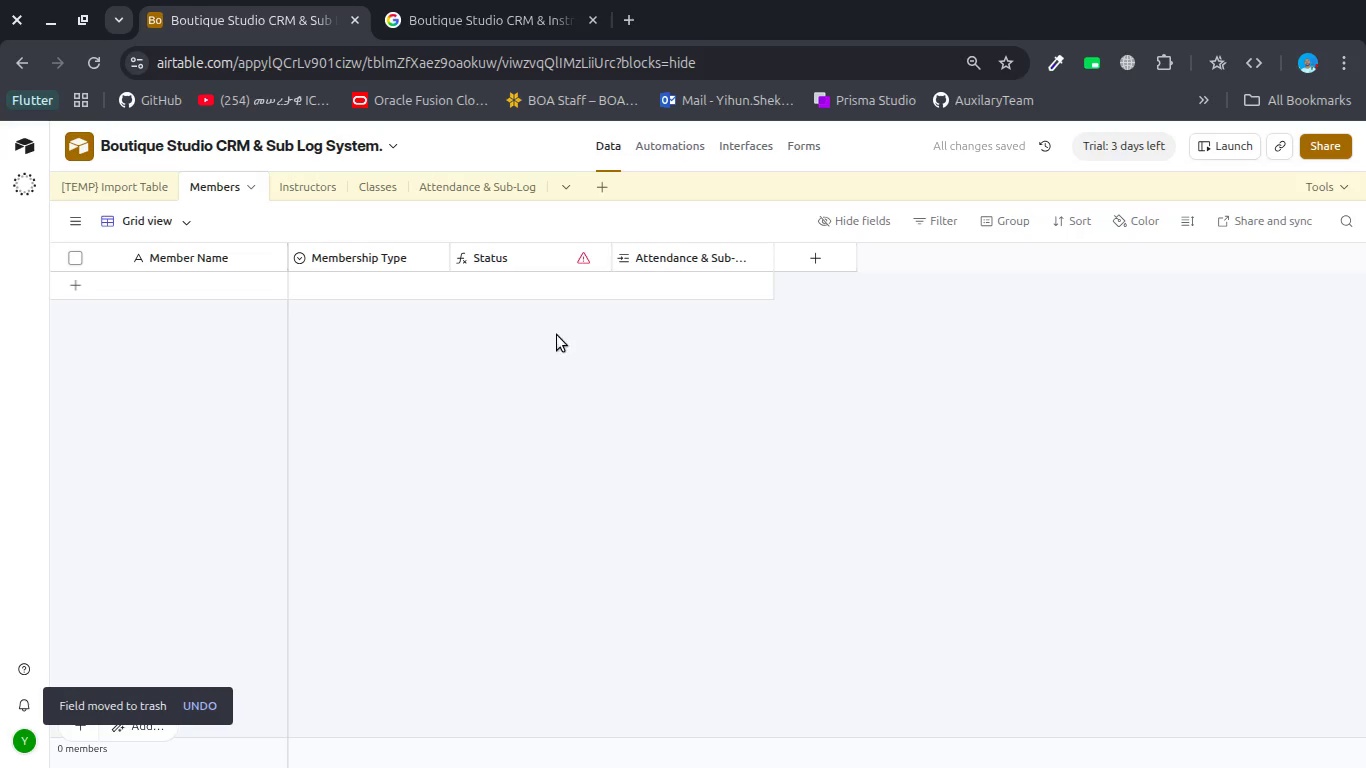 
scroll: coordinate [550, 269], scroll_direction: up, amount: 8.0
 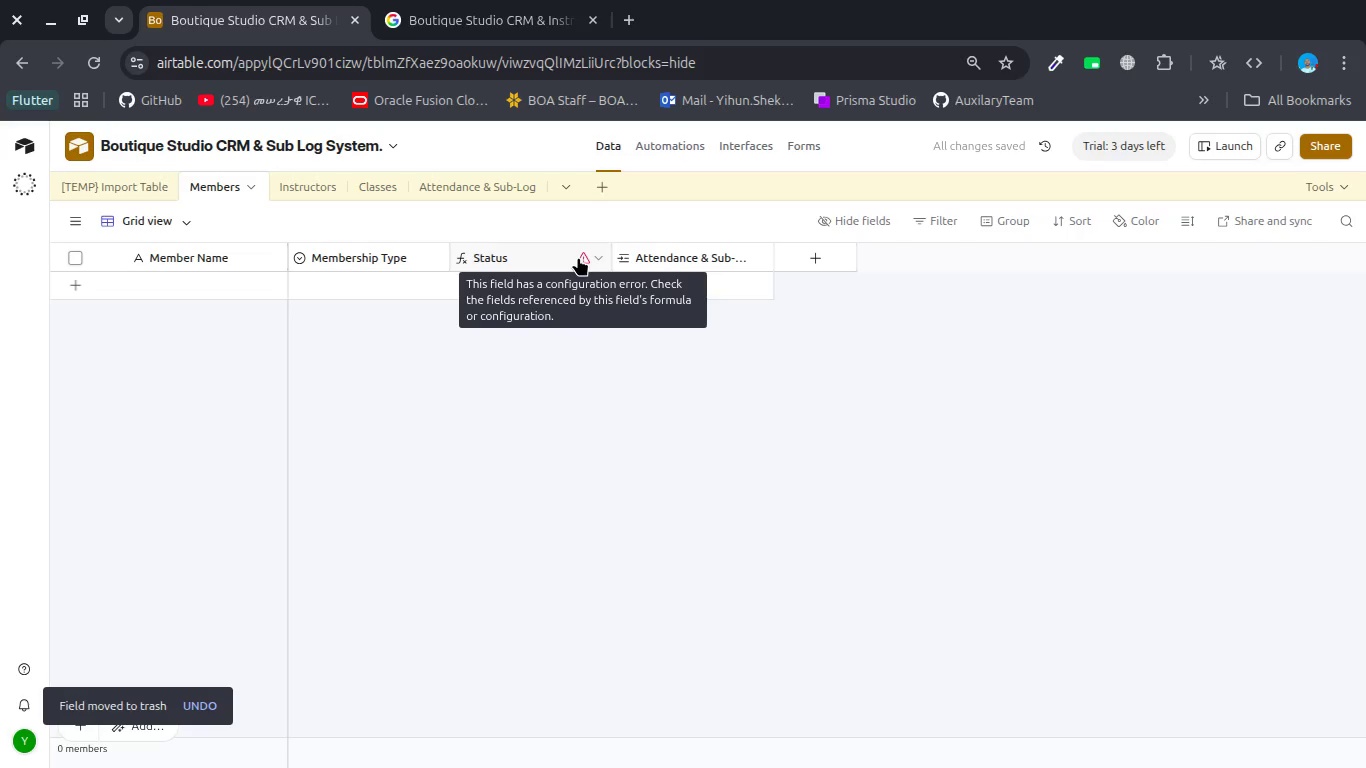 
right_click([578, 257])
 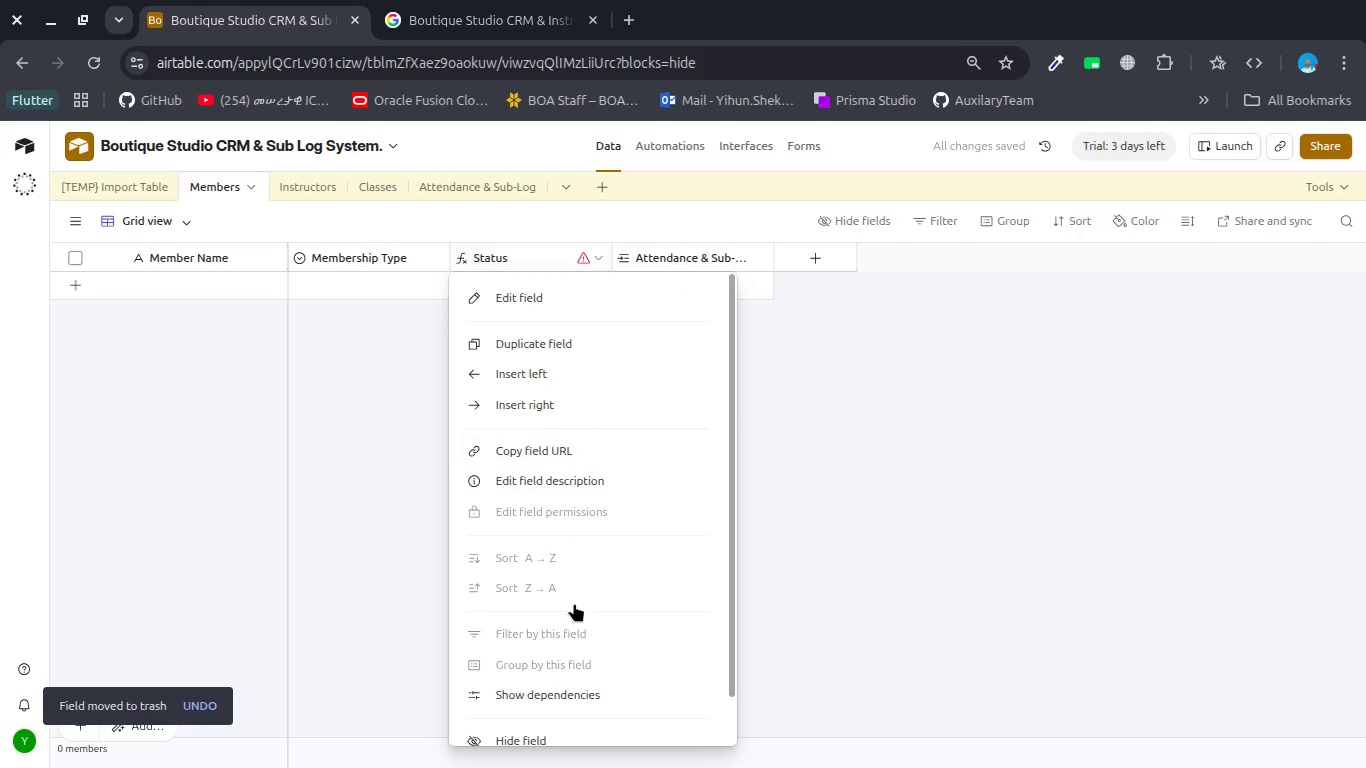 
scroll: coordinate [574, 603], scroll_direction: down, amount: 11.0
 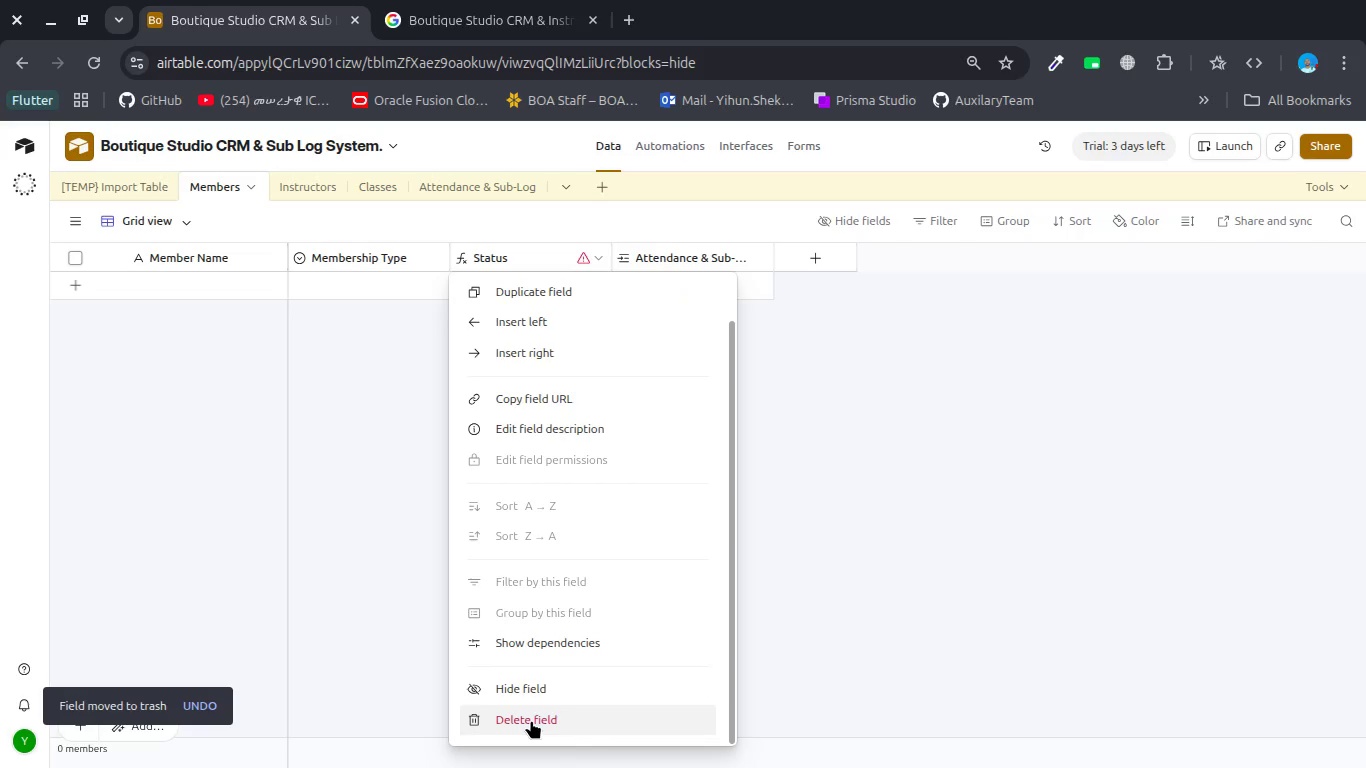 
left_click([531, 720])
 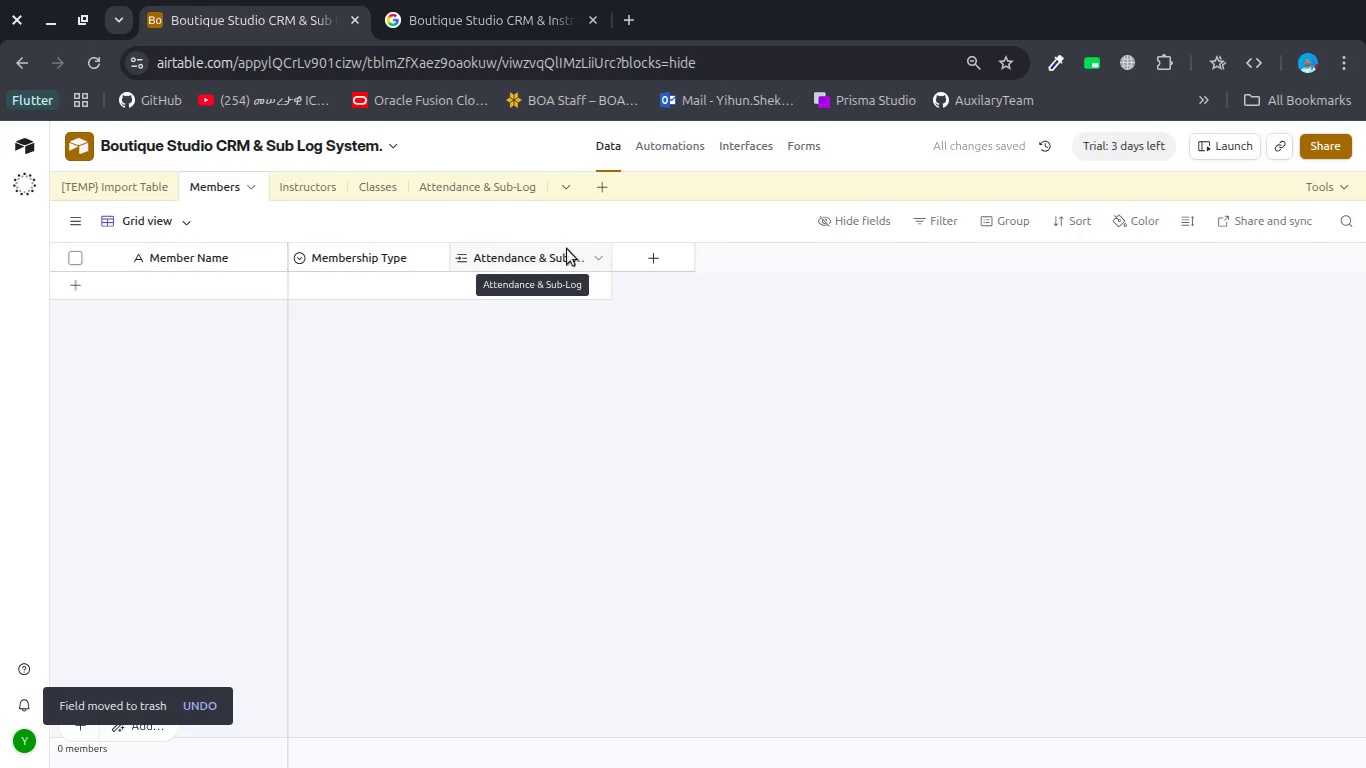 
right_click([540, 252])
 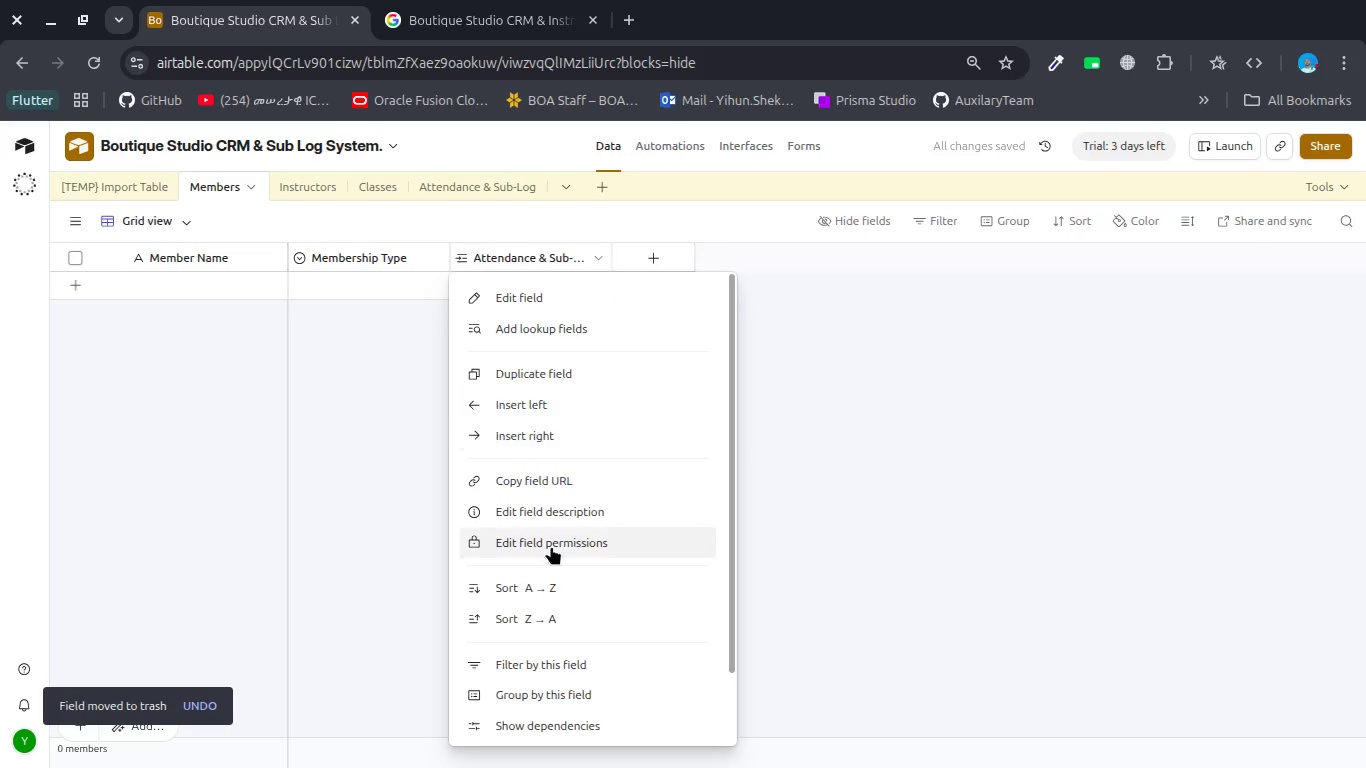 
scroll: coordinate [551, 546], scroll_direction: down, amount: 10.0
 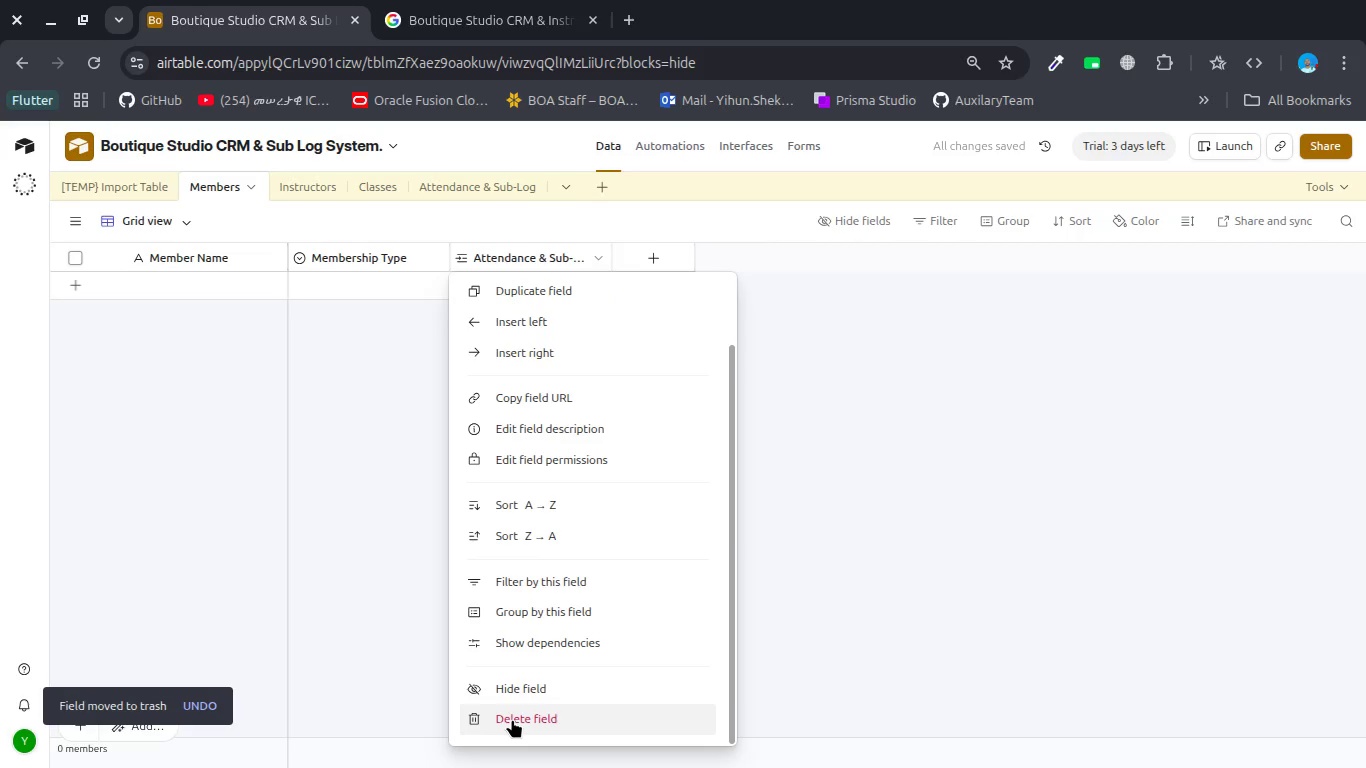 
left_click([512, 719])
 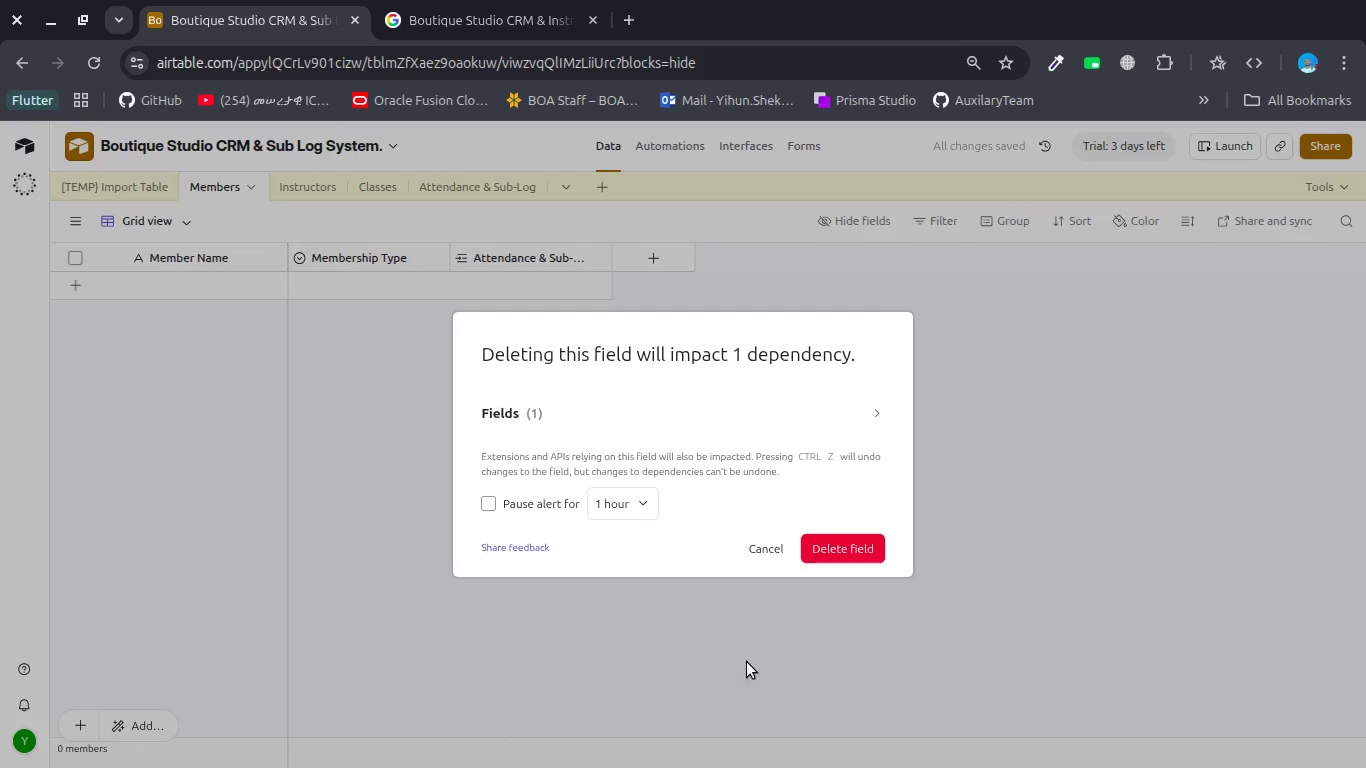 
left_click([822, 548])
 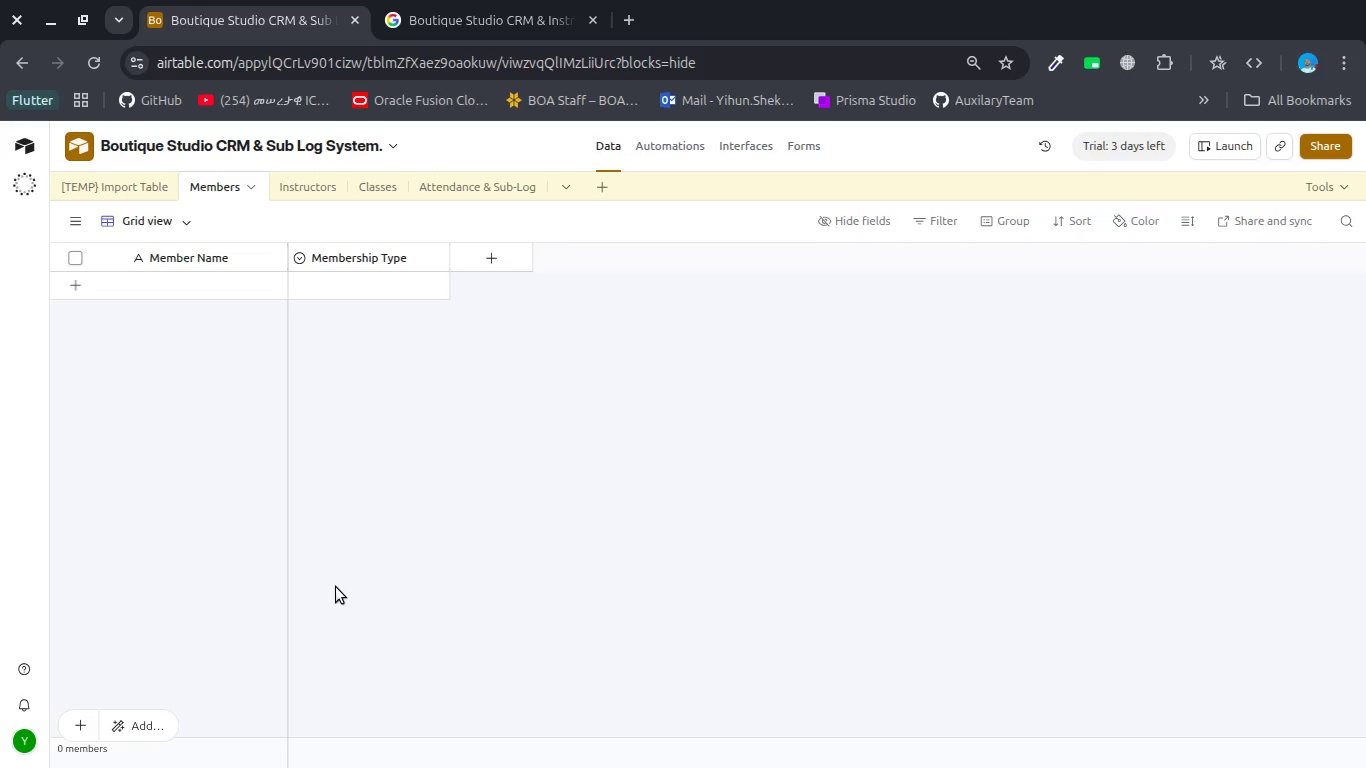 
wait(55.09)
 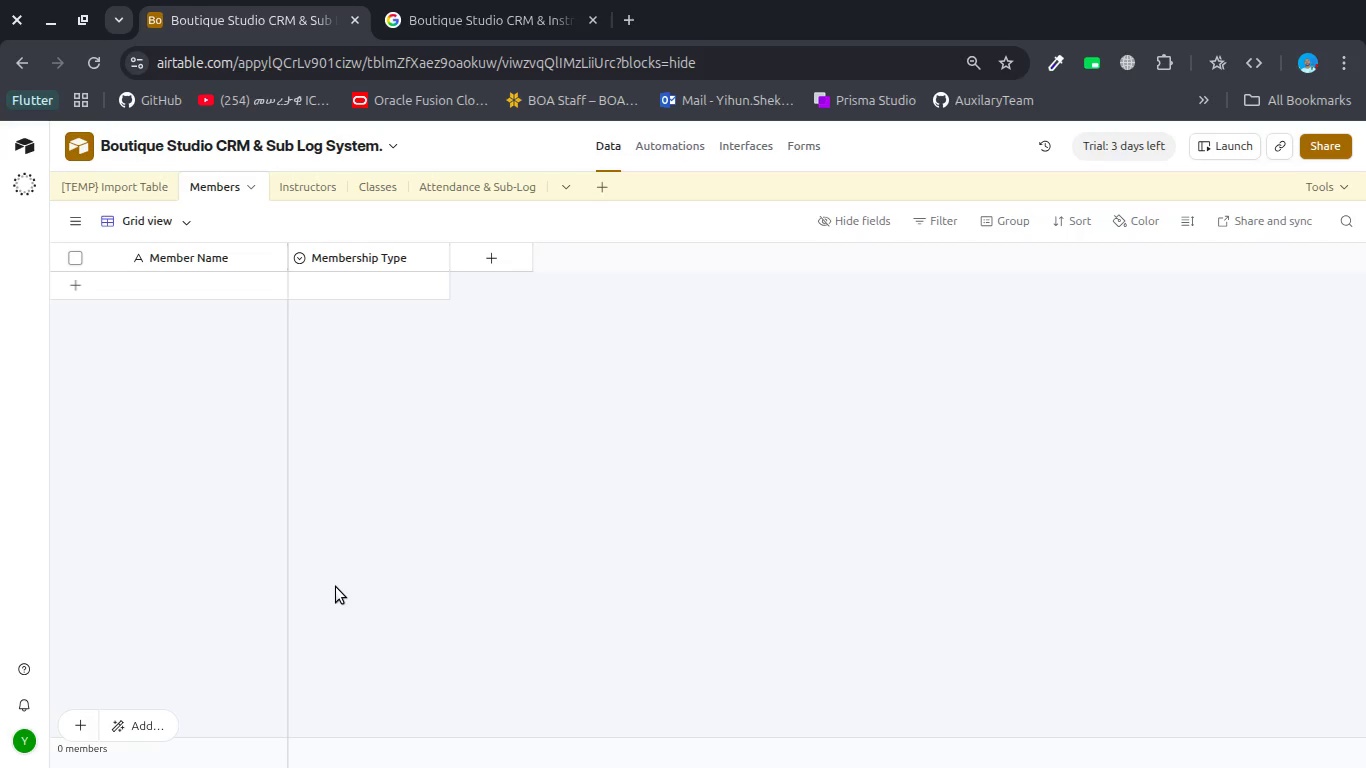 
left_click([481, 183])
 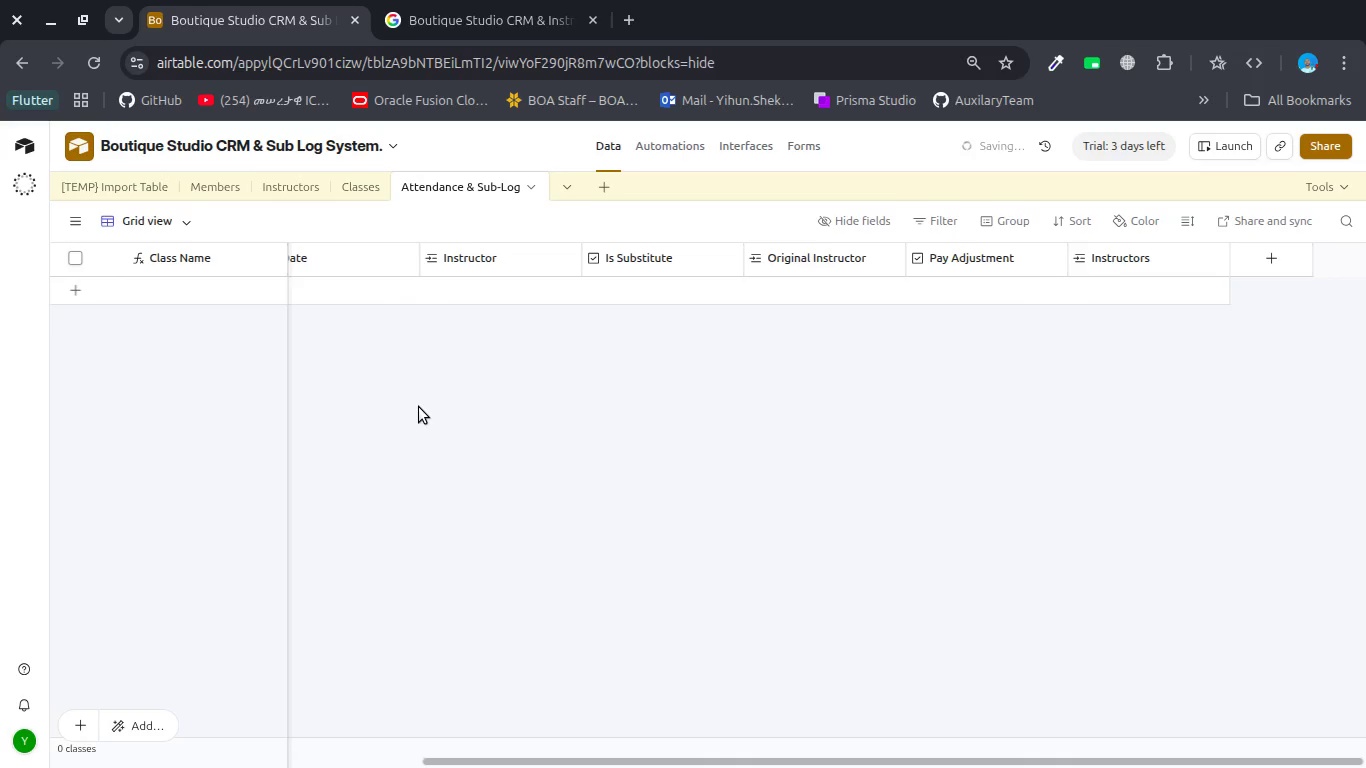 
wait(8.03)
 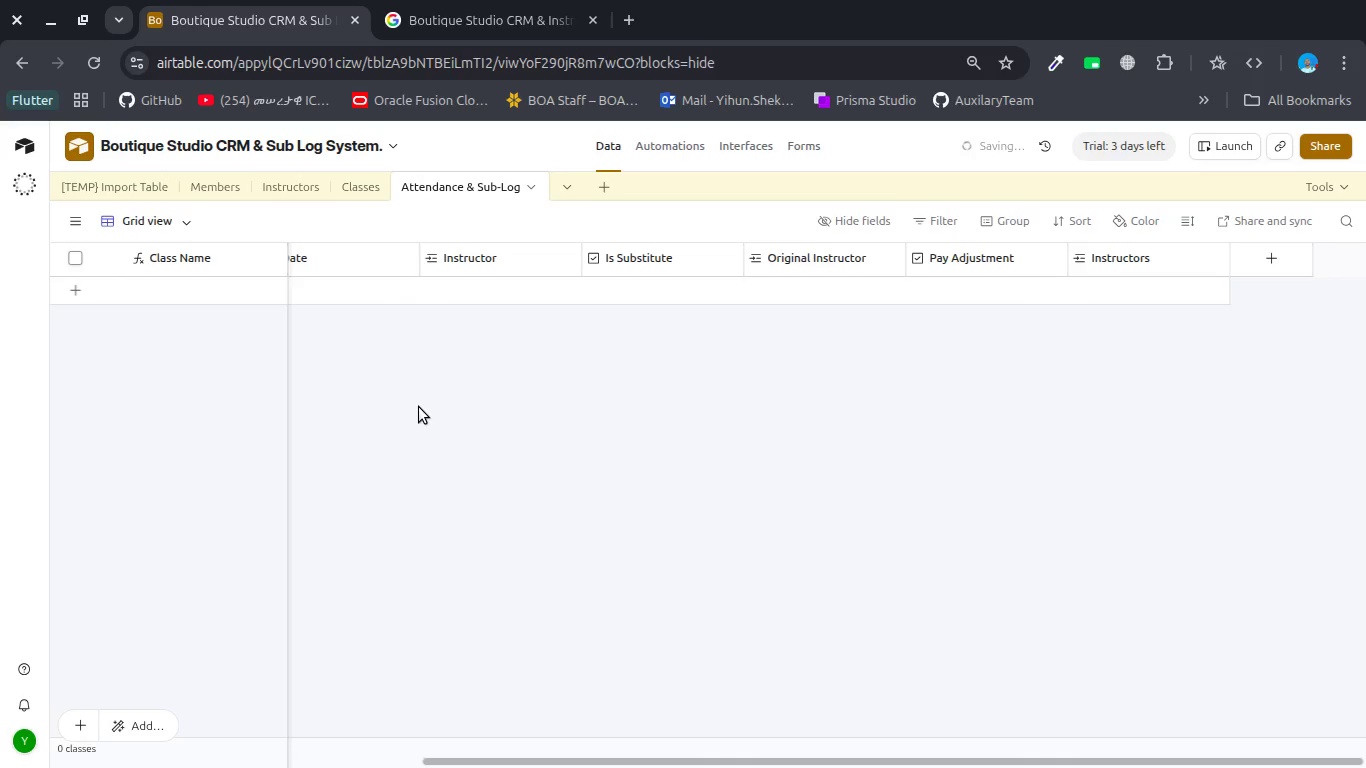 
scroll: coordinate [348, 273], scroll_direction: up, amount: 8.0
 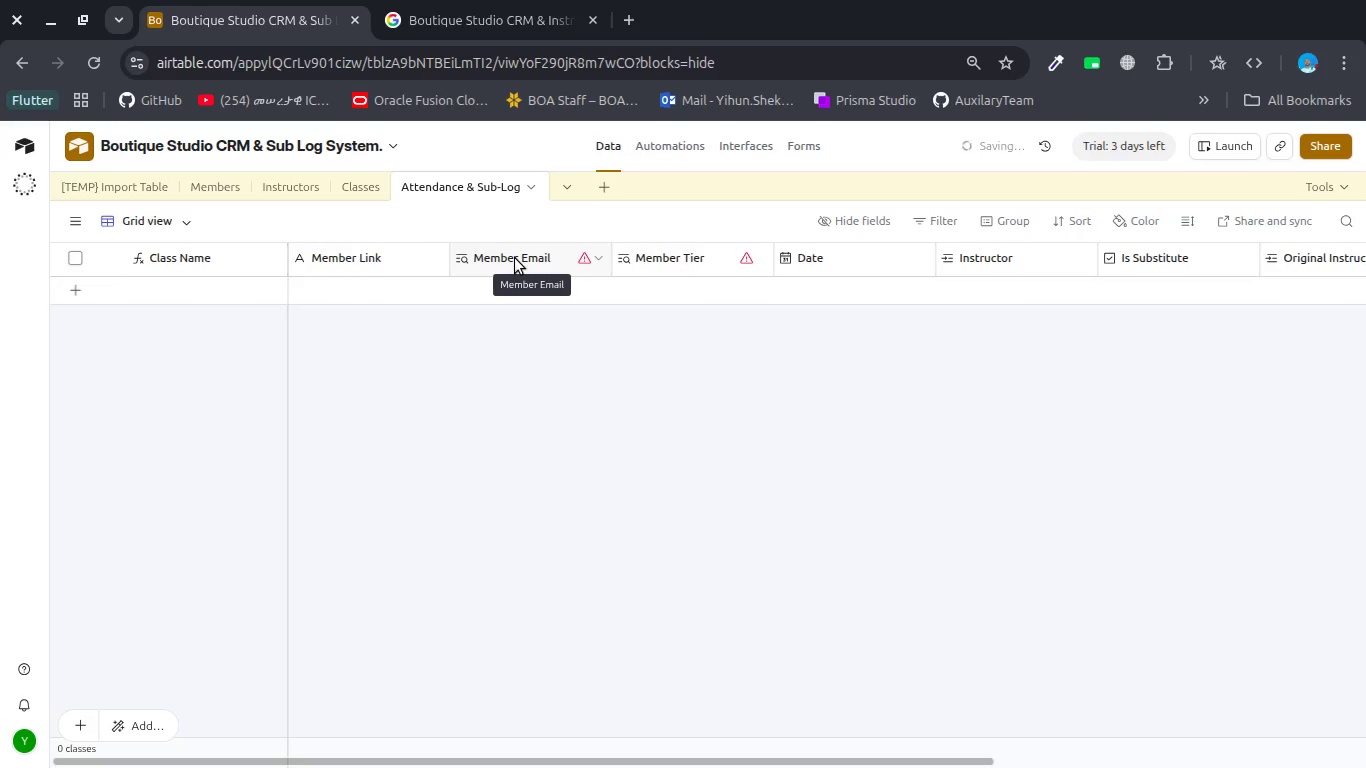 
right_click([515, 258])
 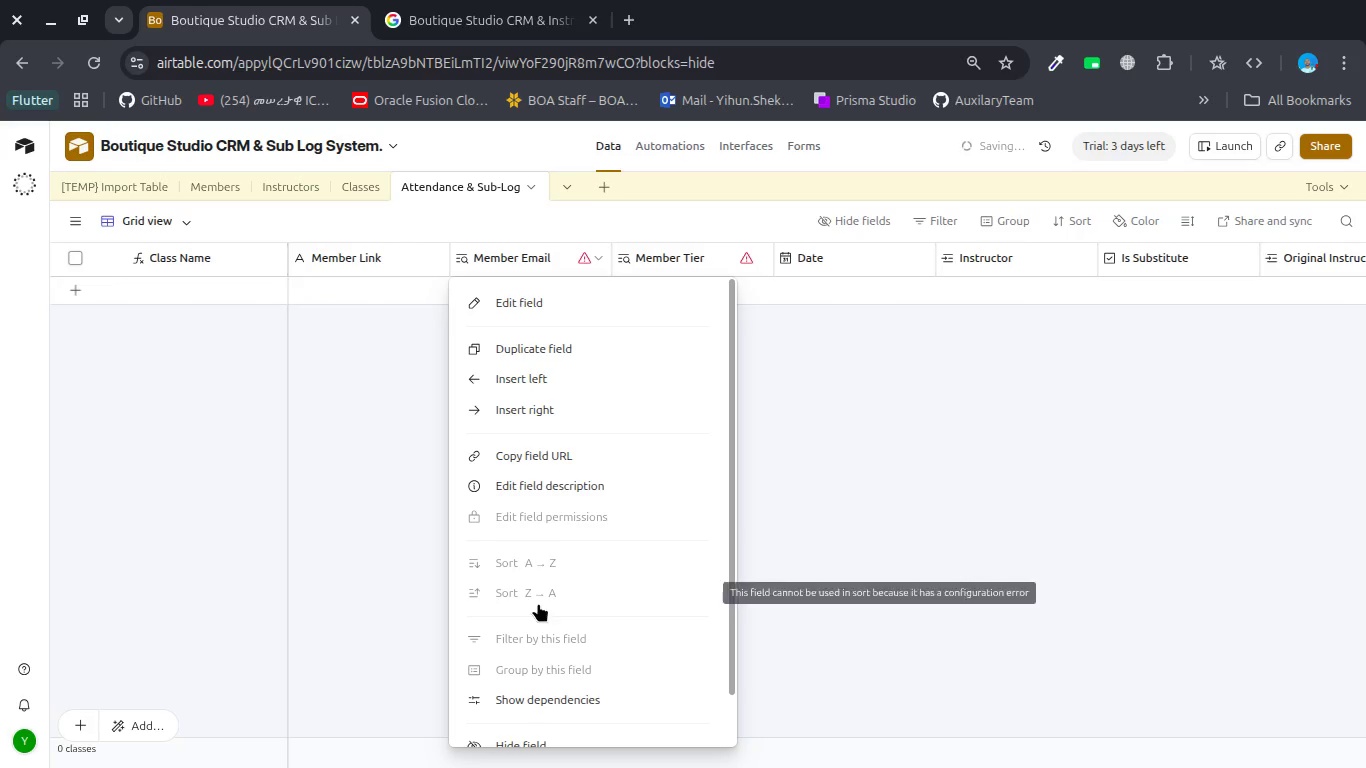 
scroll: coordinate [538, 603], scroll_direction: down, amount: 9.0
 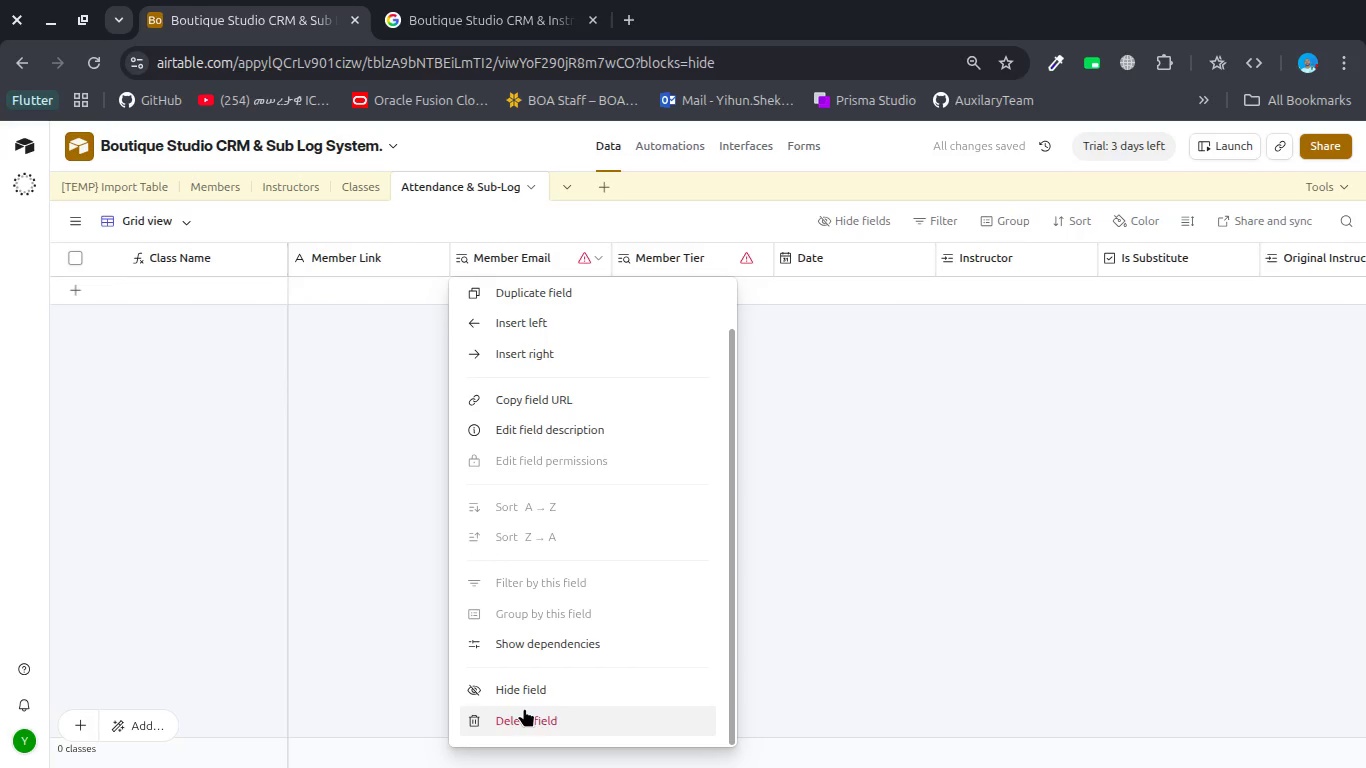 
left_click([524, 709])
 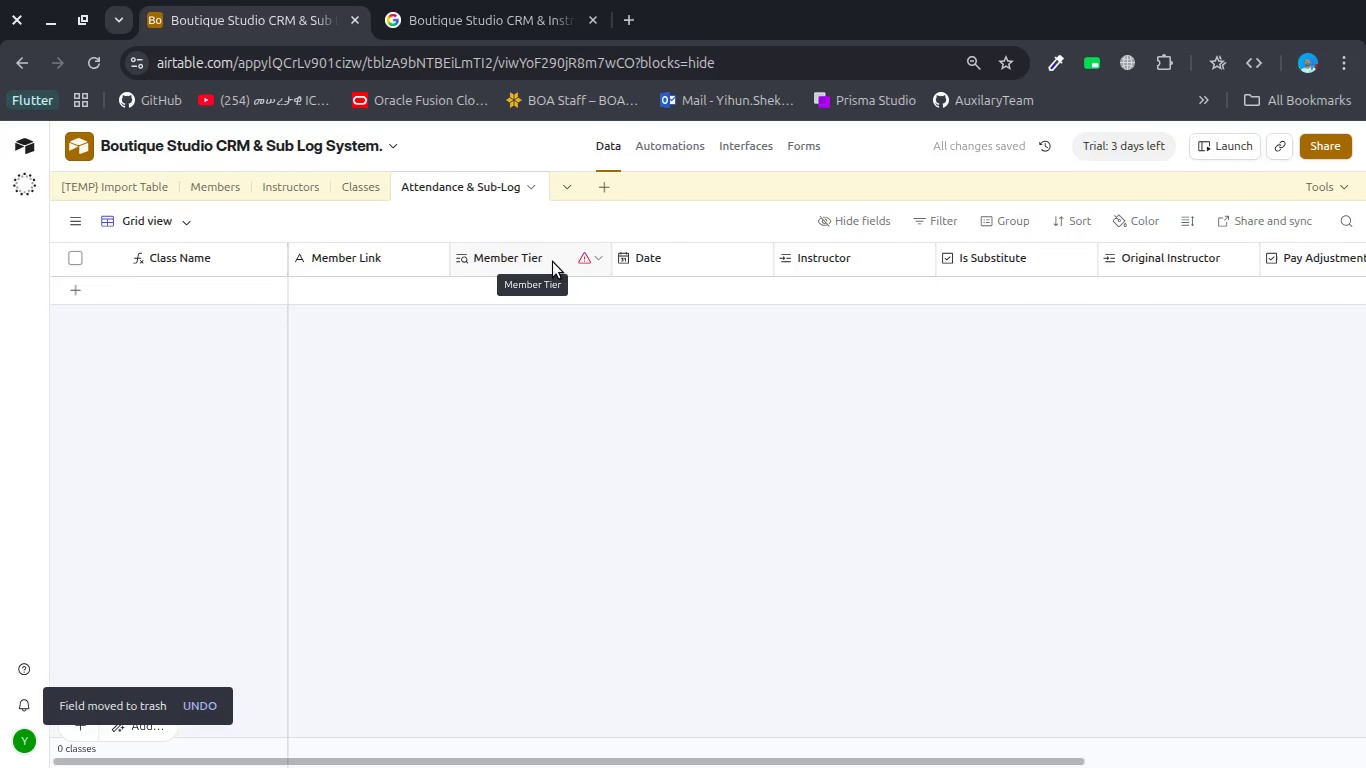 
right_click([553, 262])
 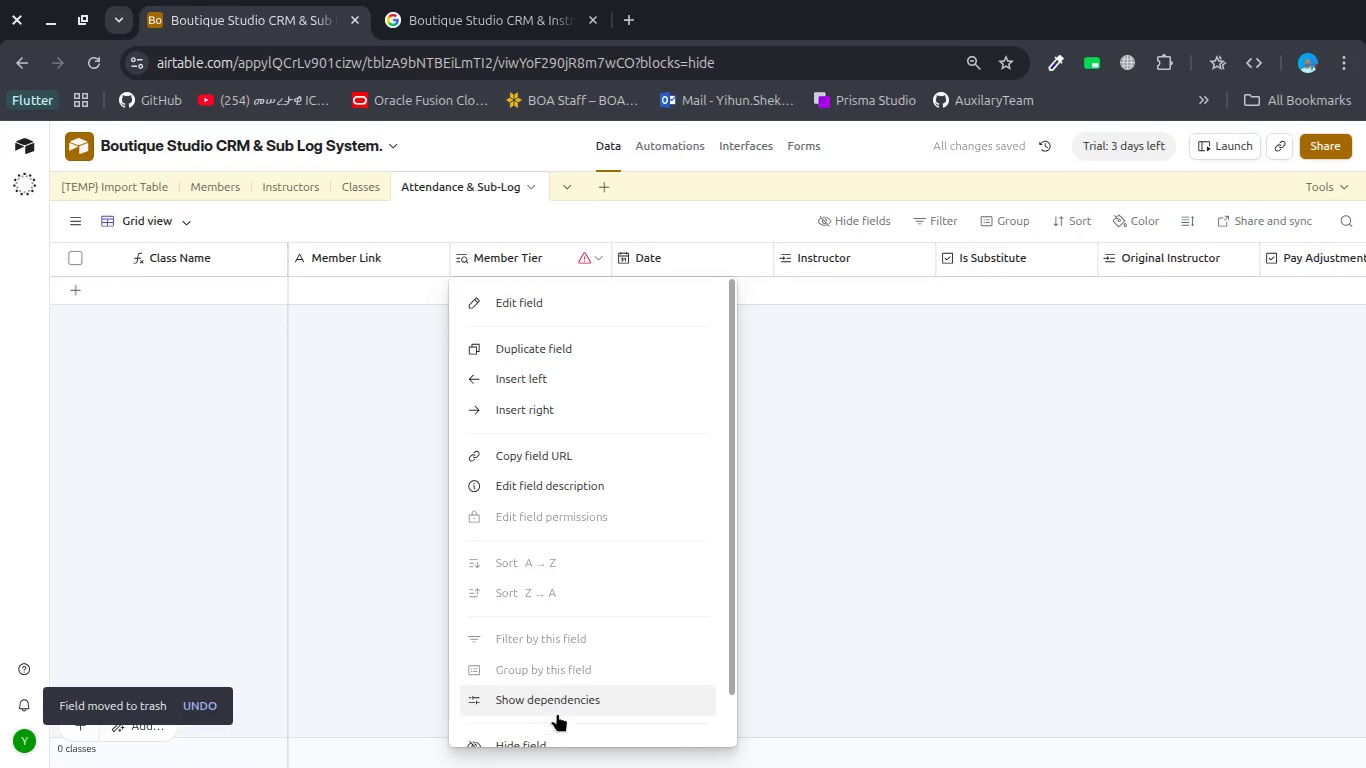 
scroll: coordinate [542, 734], scroll_direction: down, amount: 8.0
 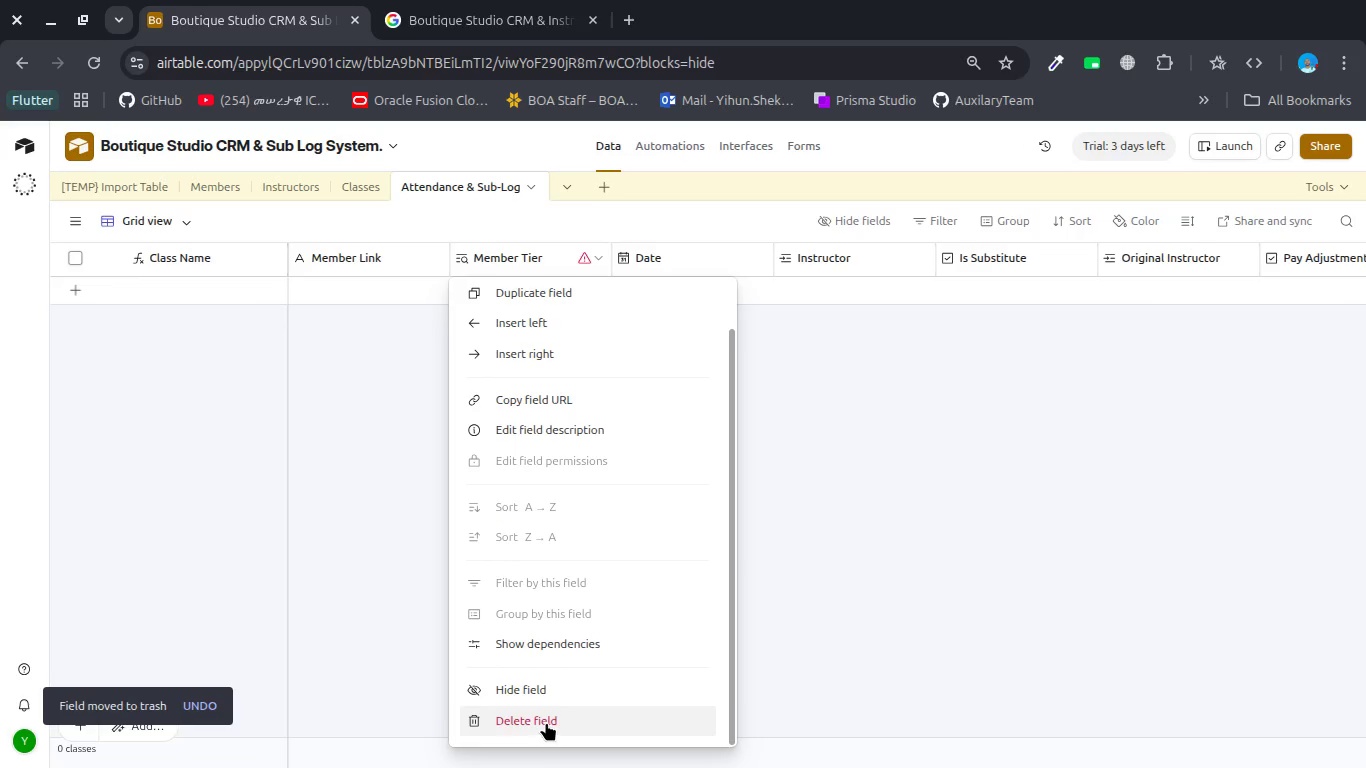 
left_click([546, 722])
 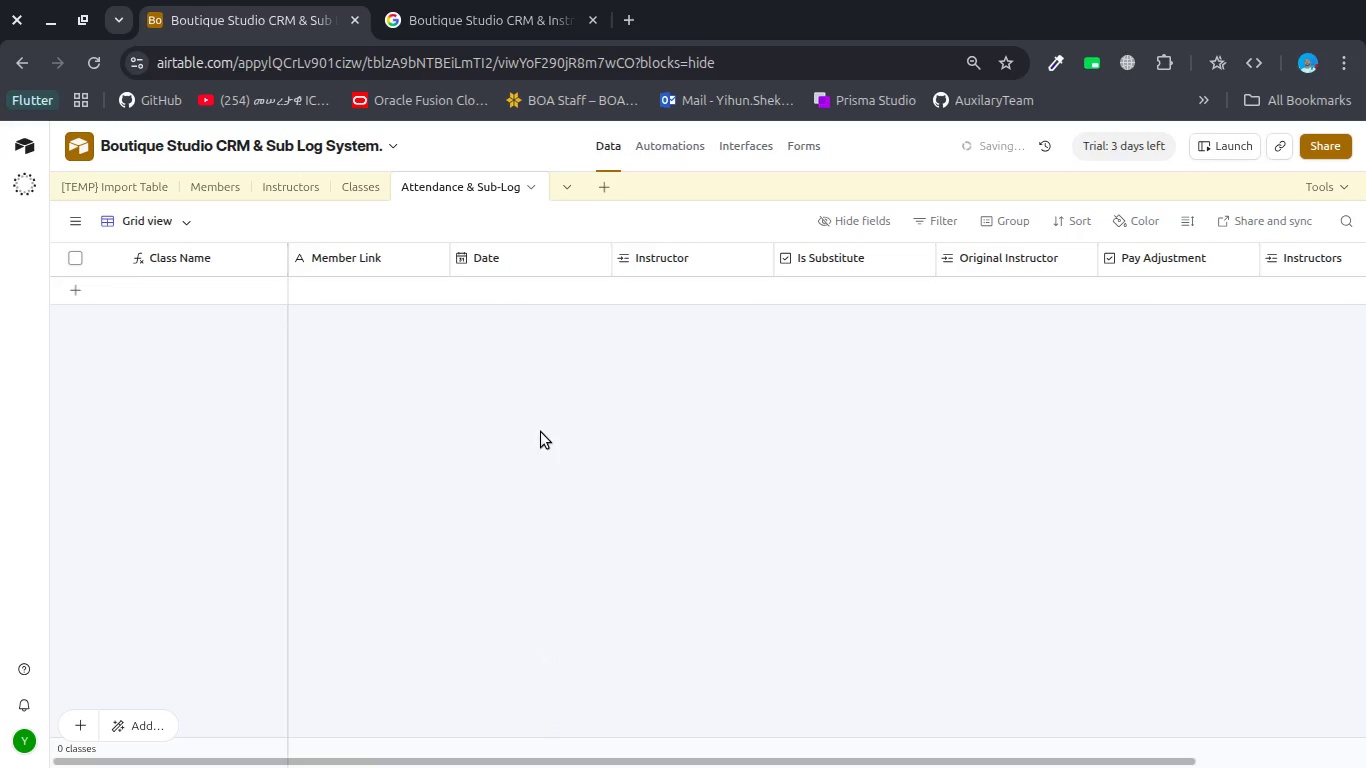 
scroll: coordinate [539, 281], scroll_direction: up, amount: 14.0
 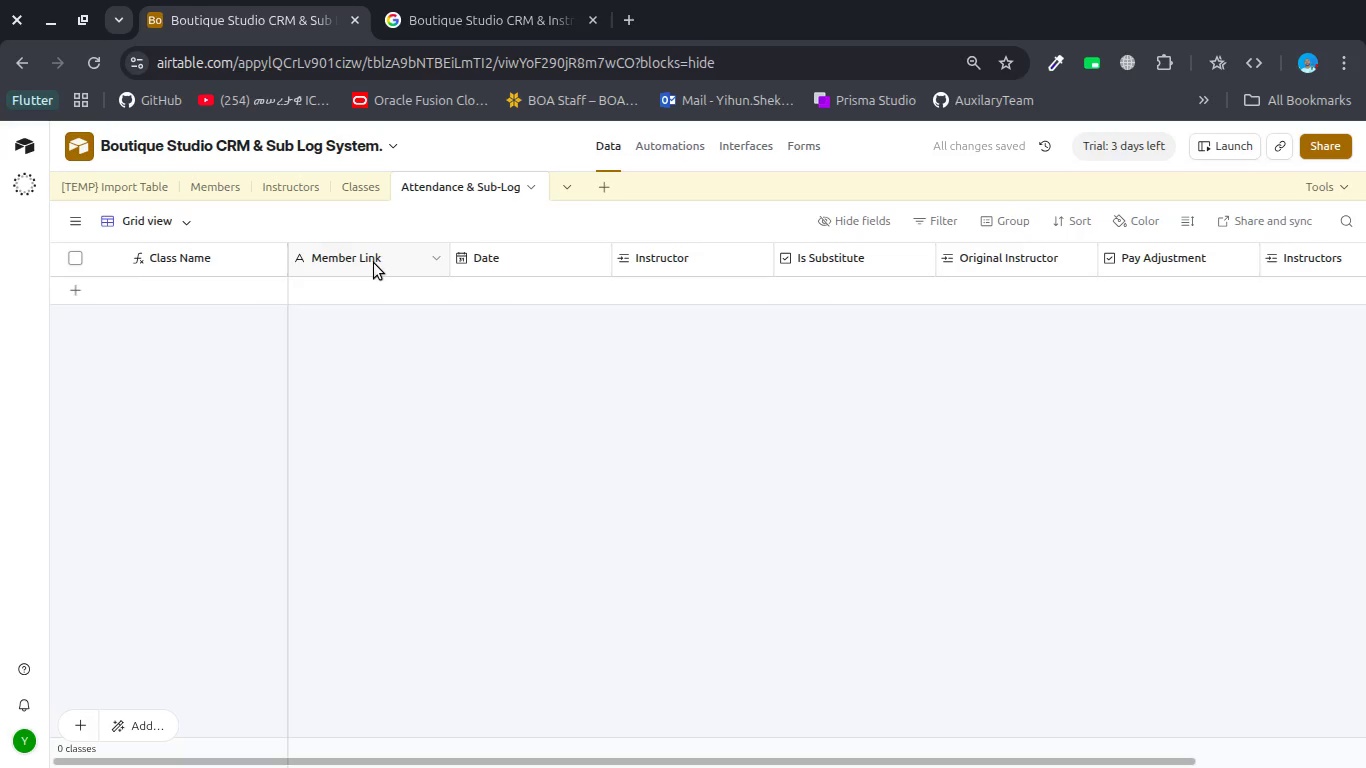 
right_click([374, 263])
 